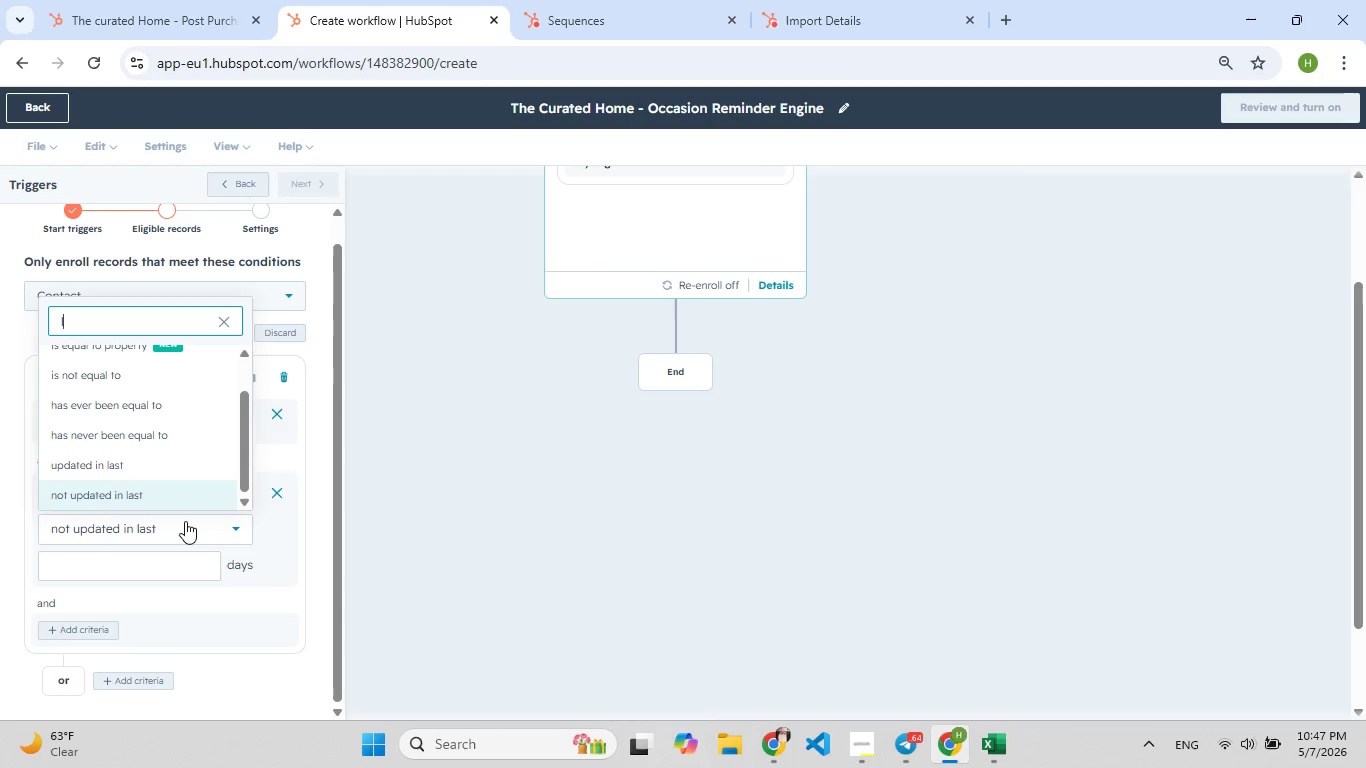 
left_click([221, 320])
 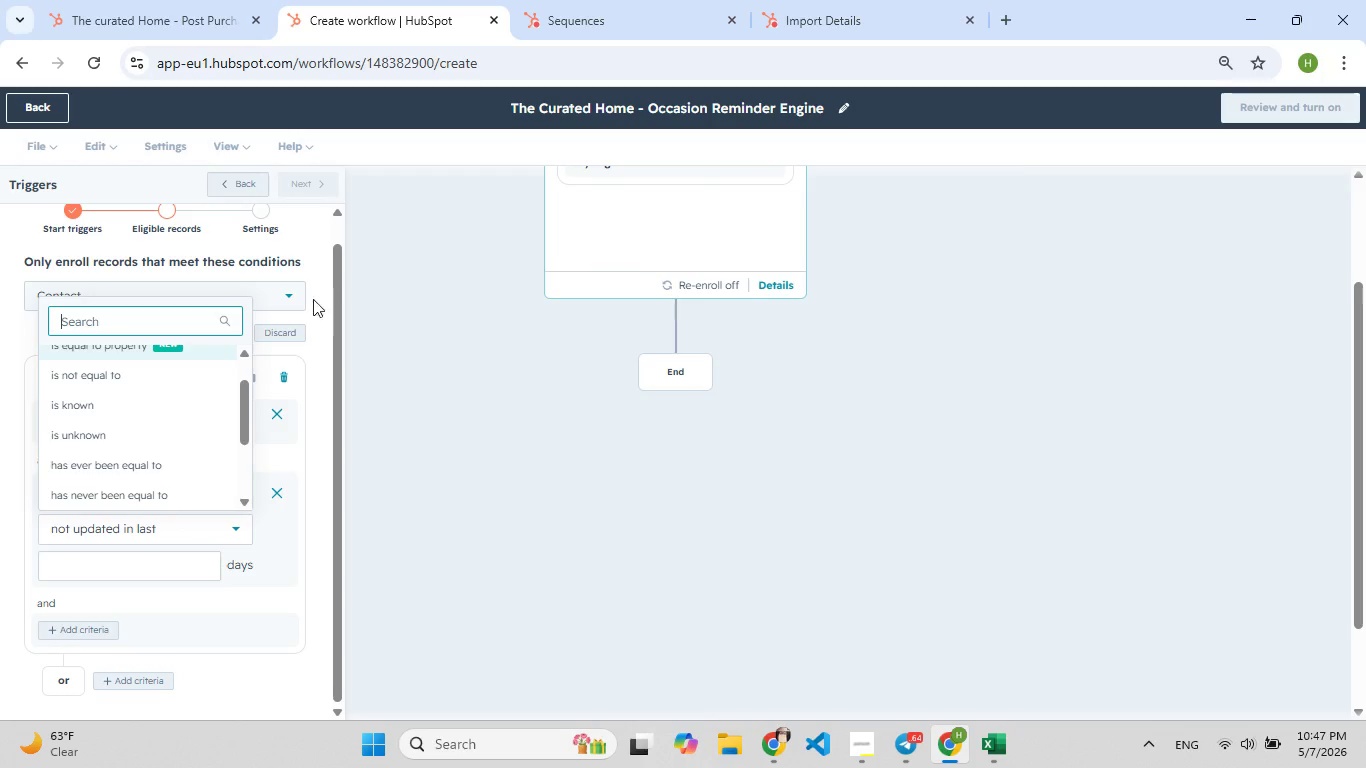 
left_click([333, 282])
 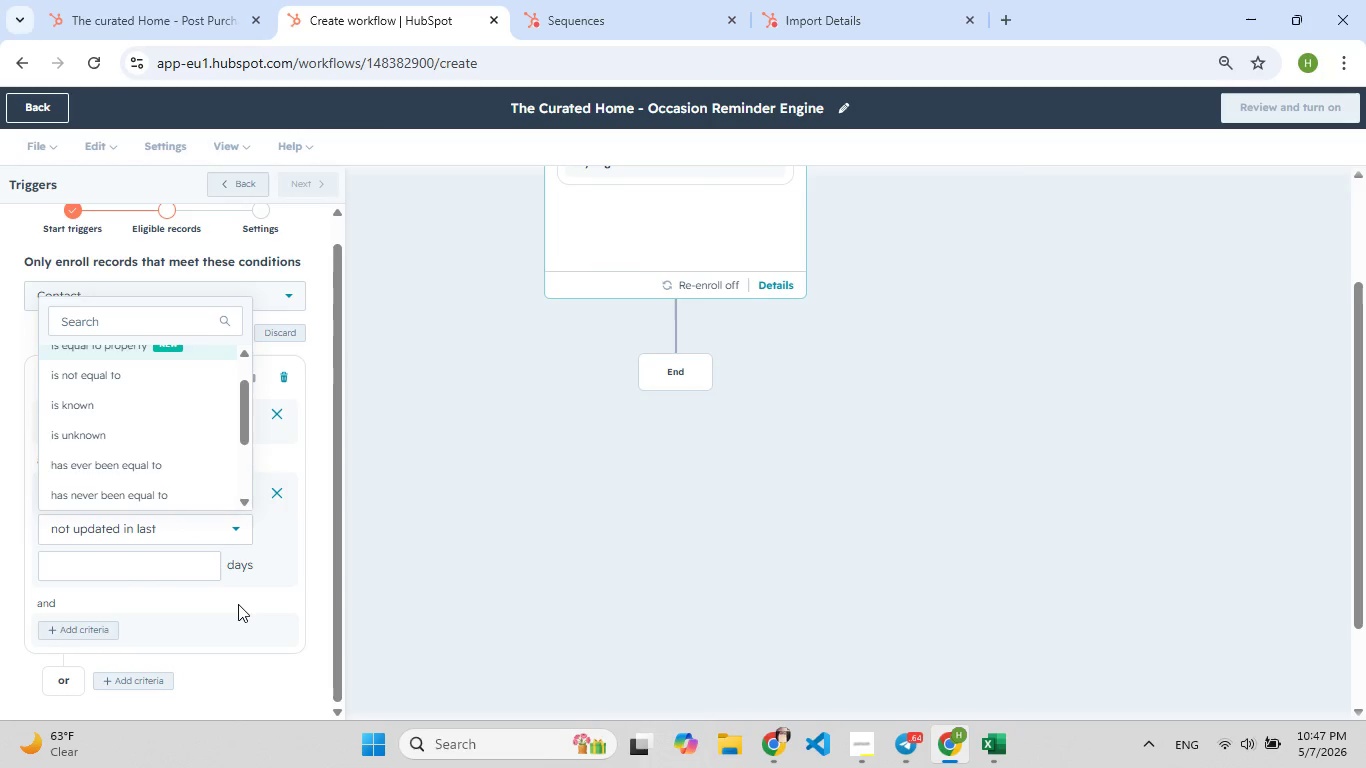 
left_click([238, 604])
 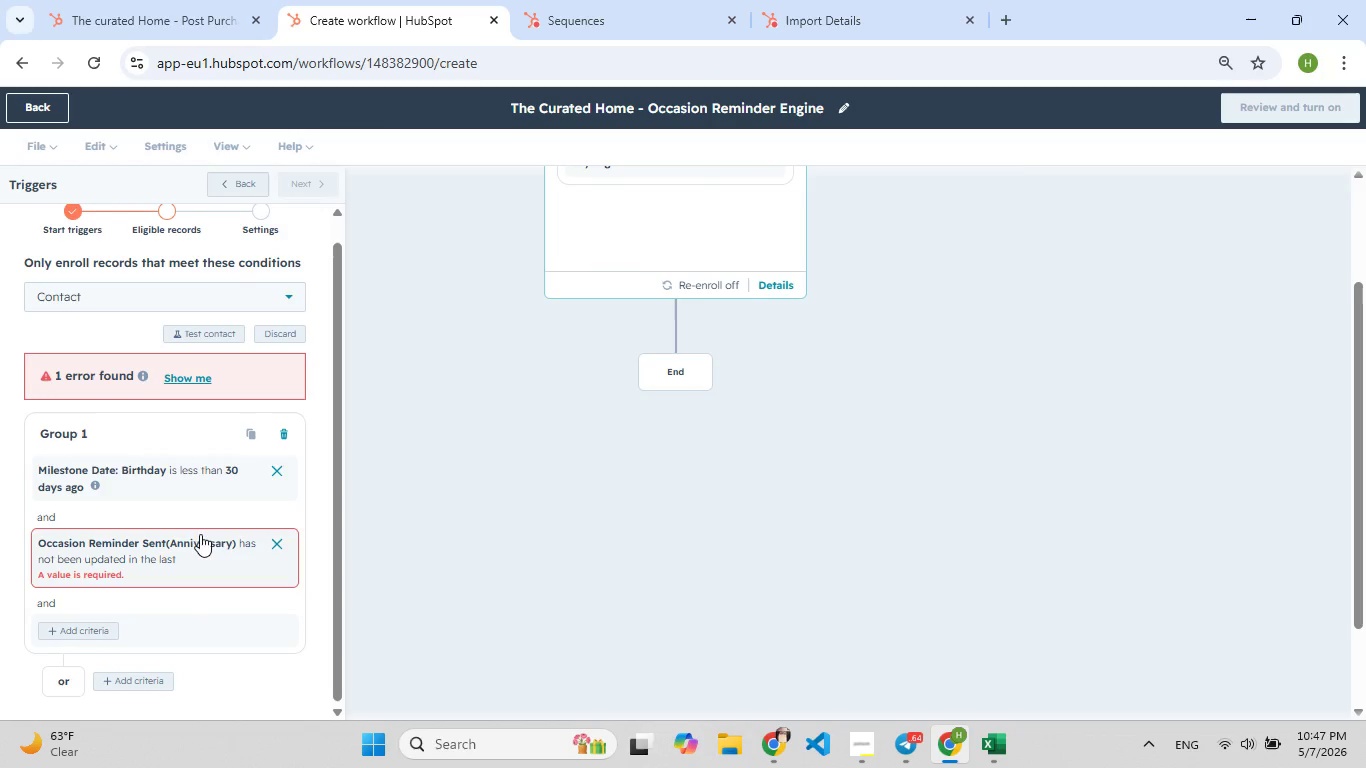 
left_click([193, 538])
 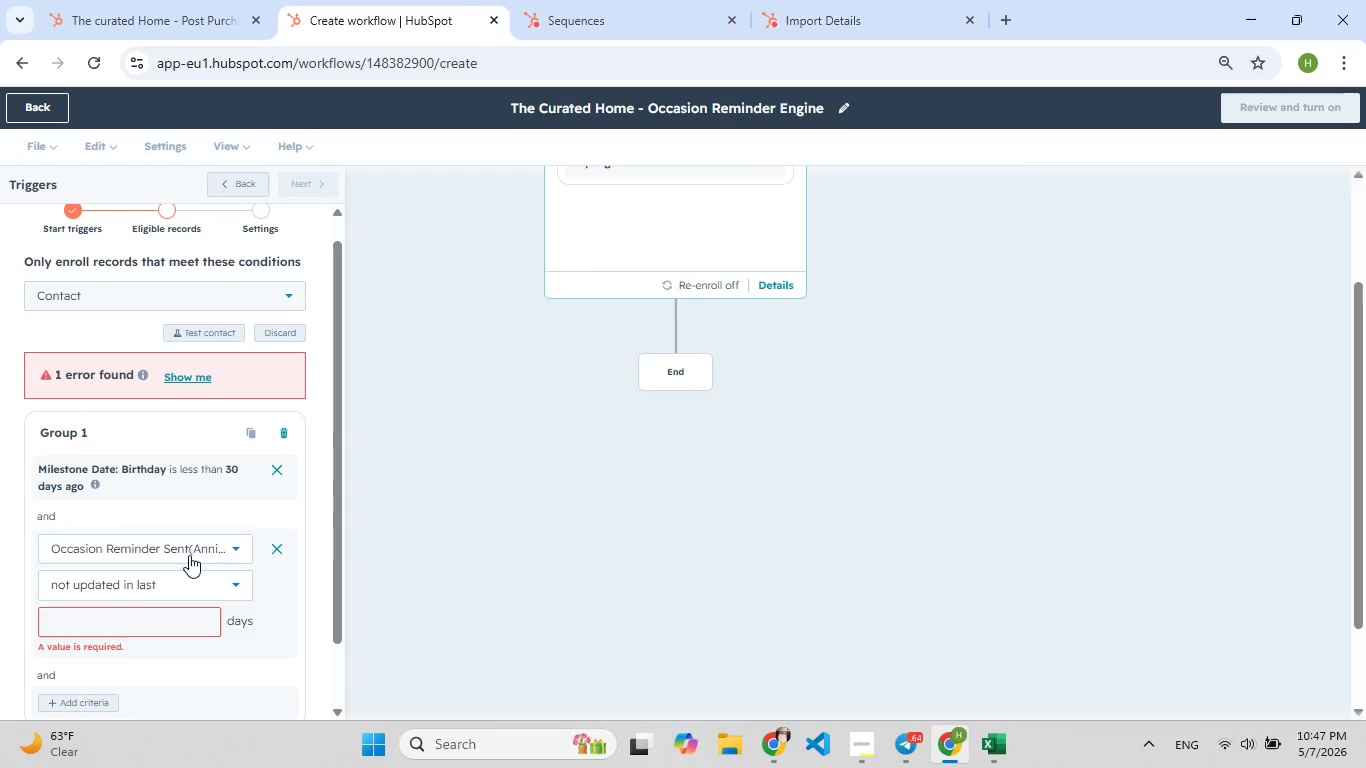 
left_click([189, 552])
 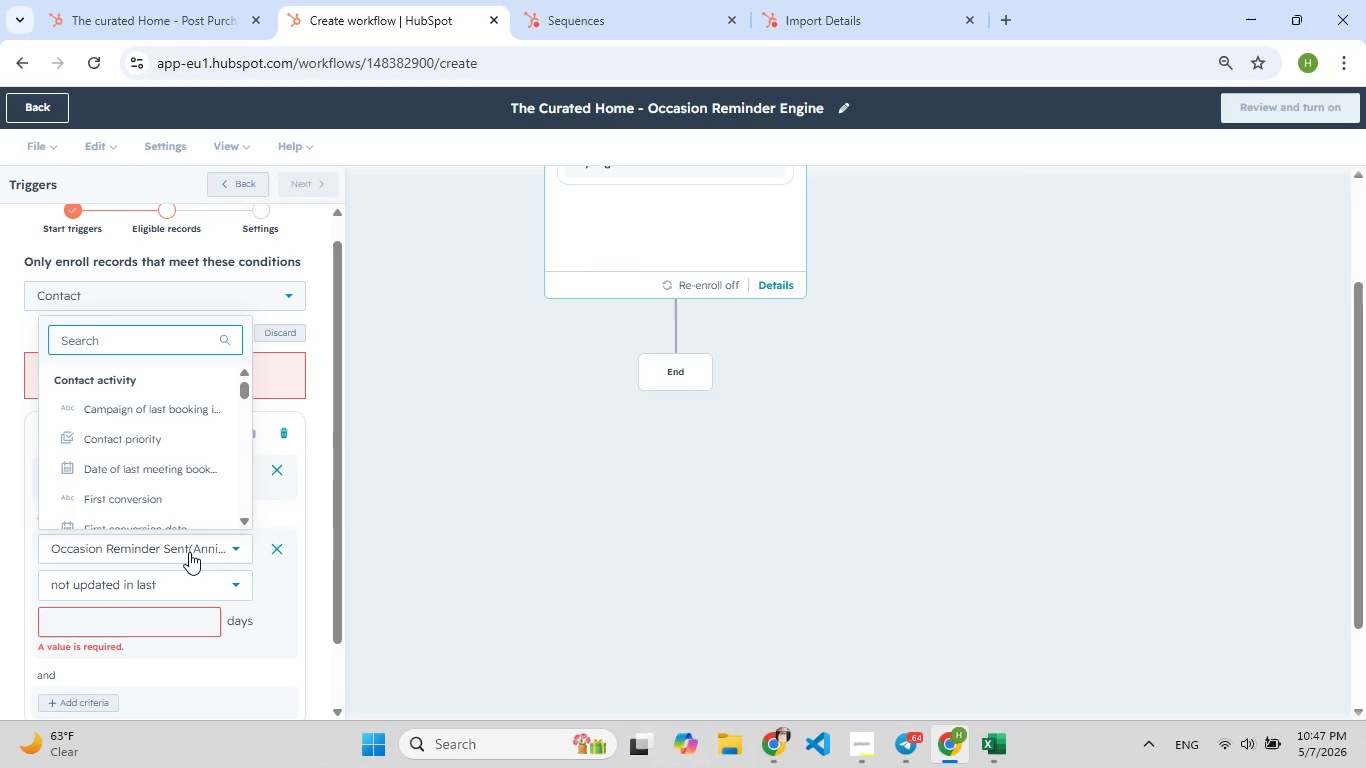 
type(milest)
 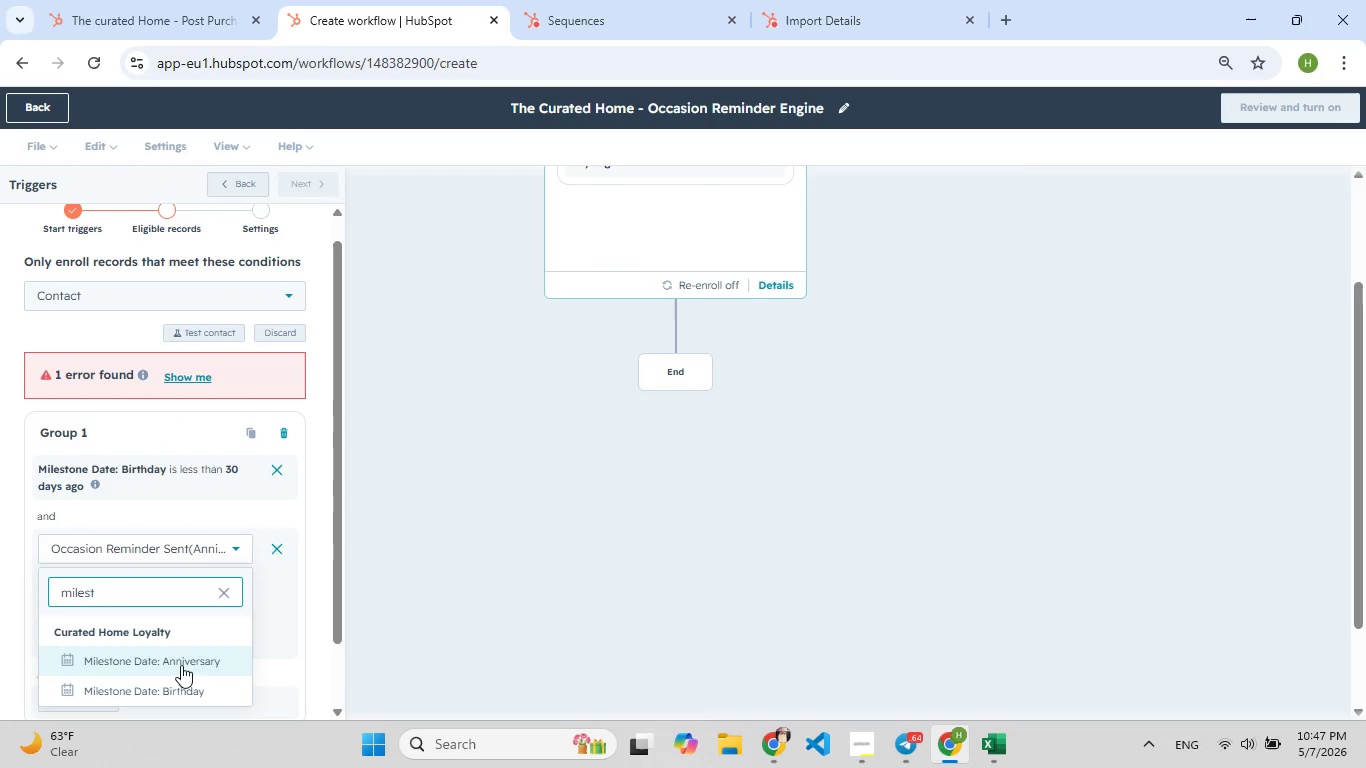 
left_click([186, 660])
 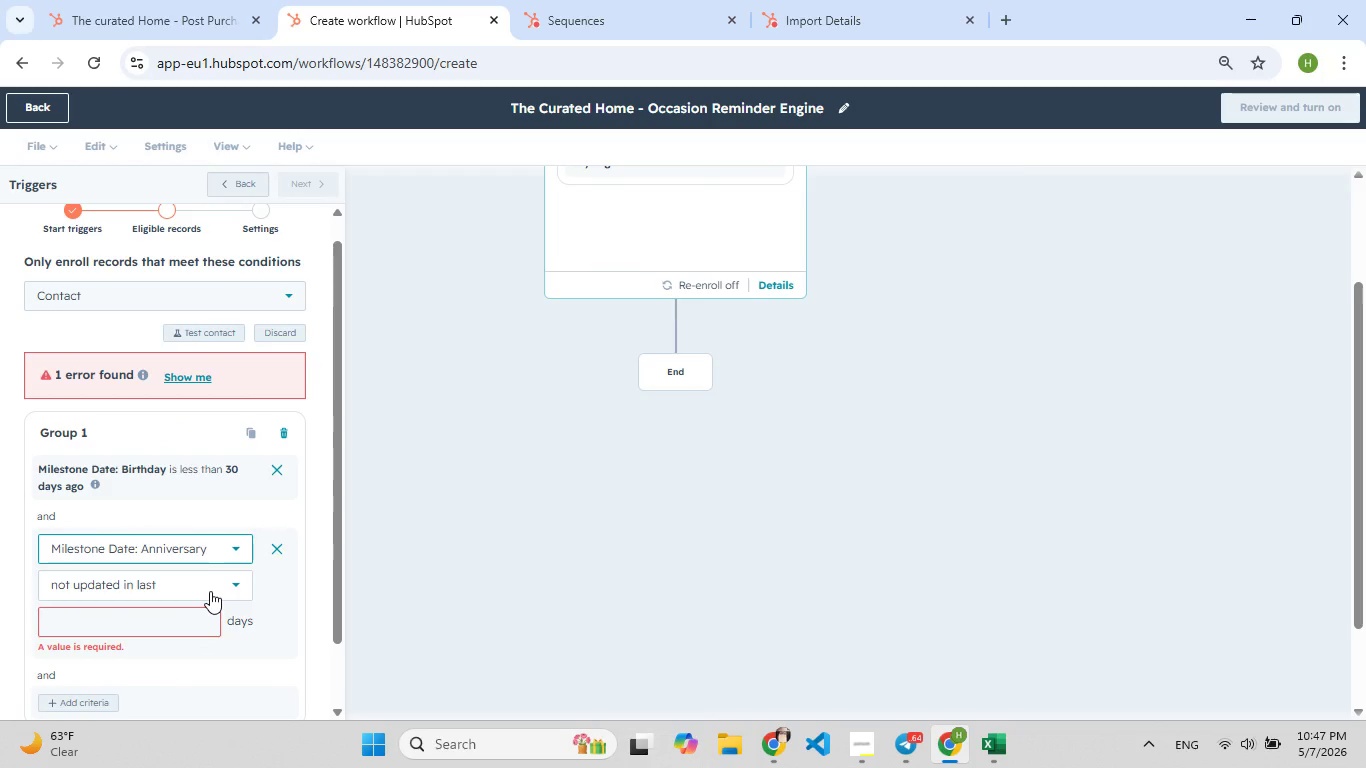 
left_click([210, 591])
 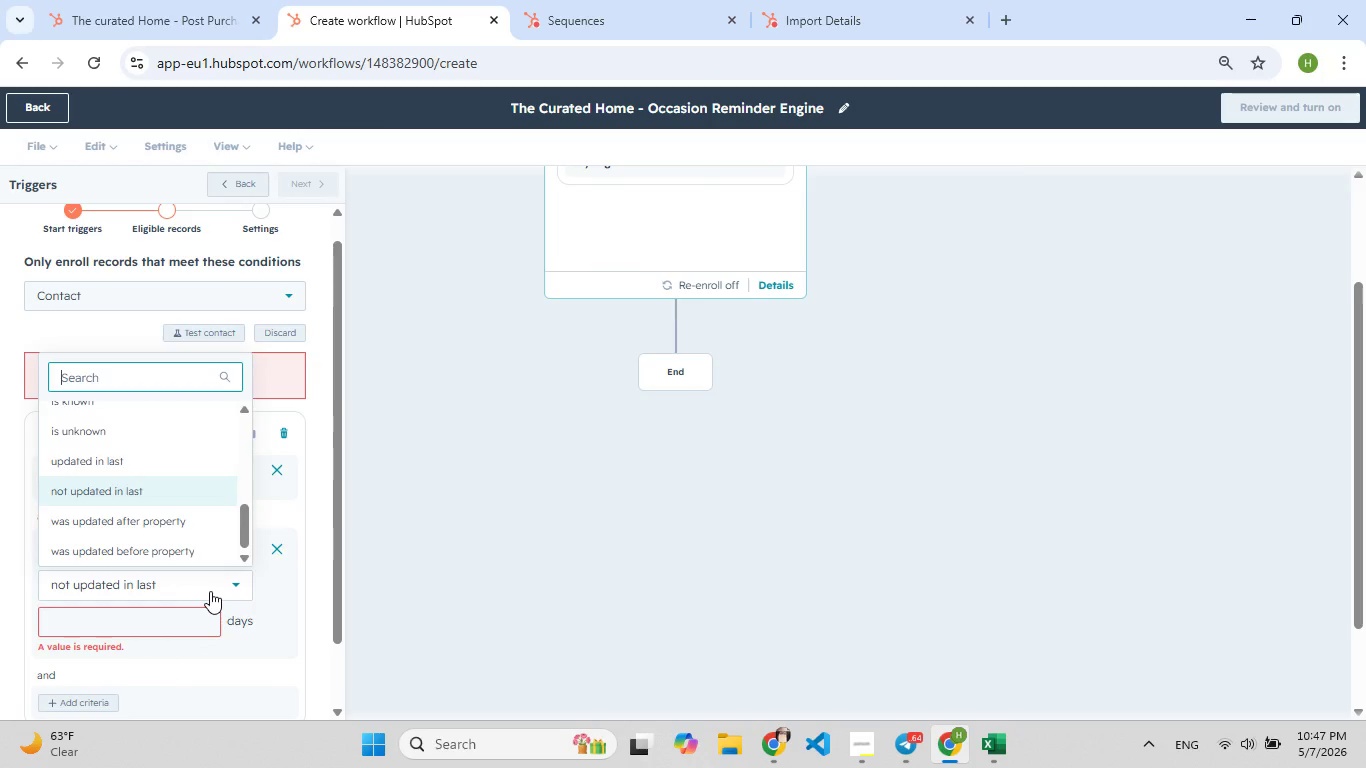 
key(L)
 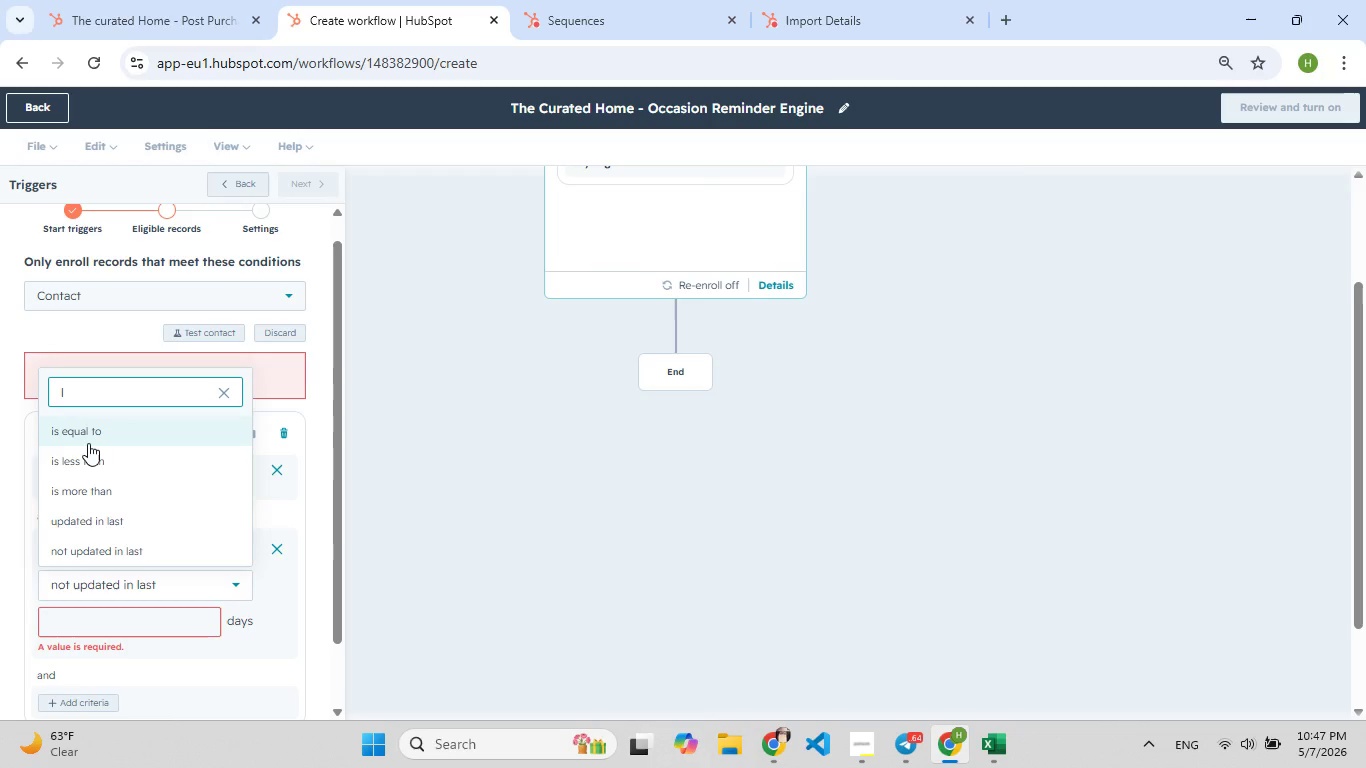 
left_click([88, 453])
 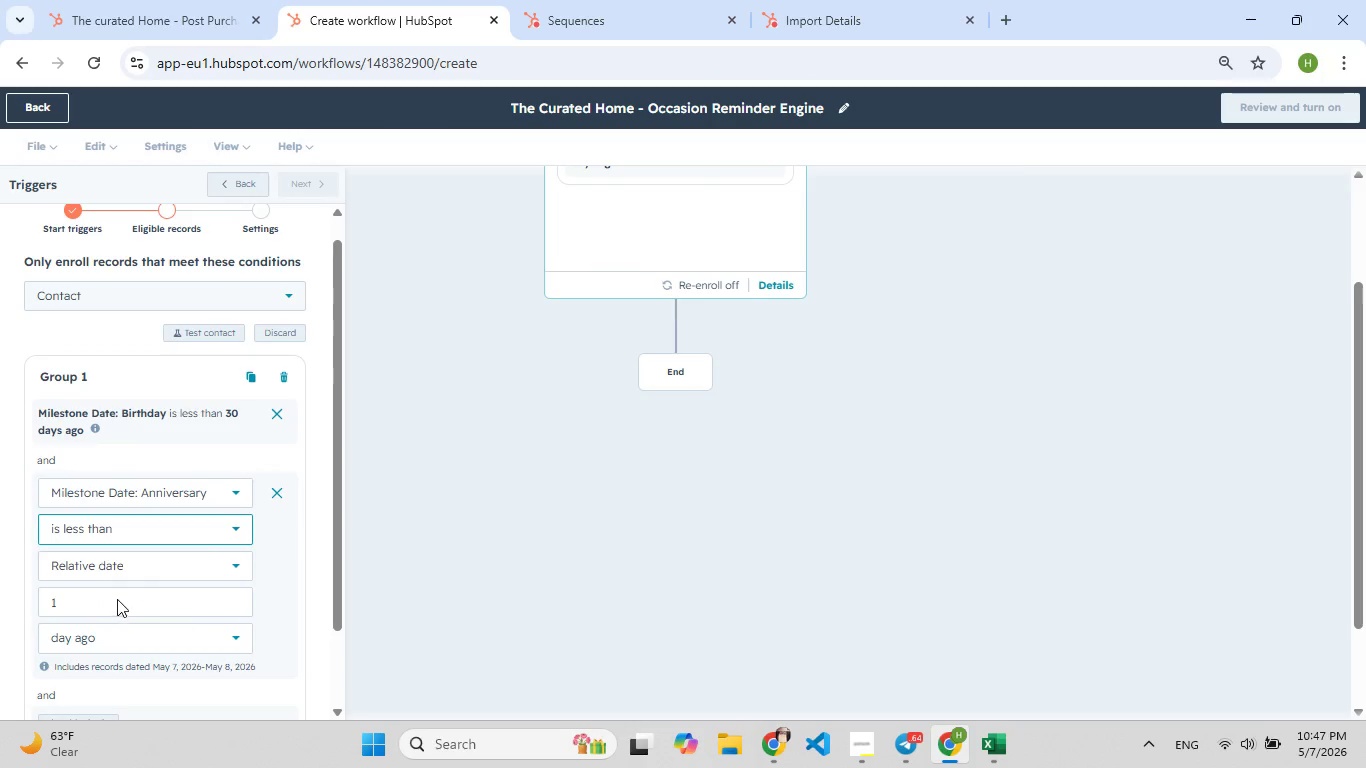 
left_click([116, 599])
 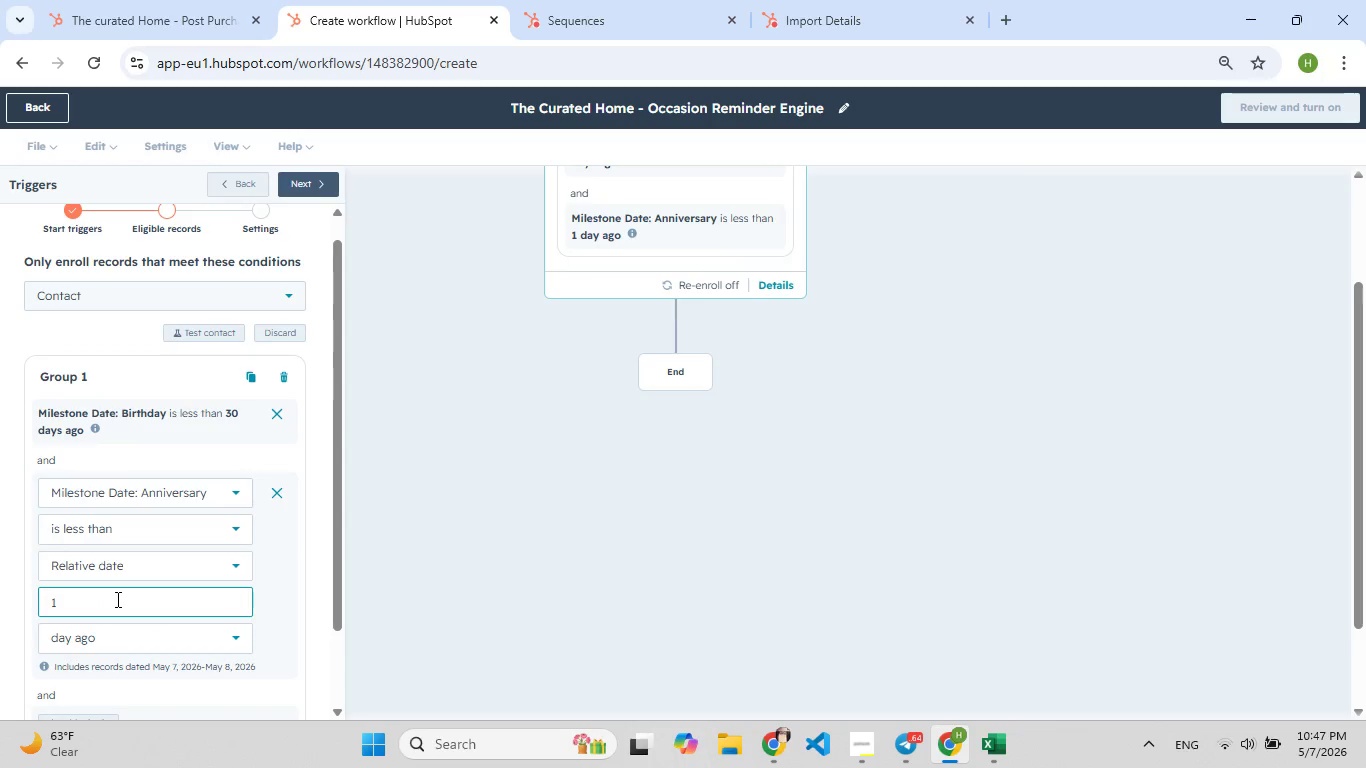 
type([F9])
key(Backspace)
type(30)
 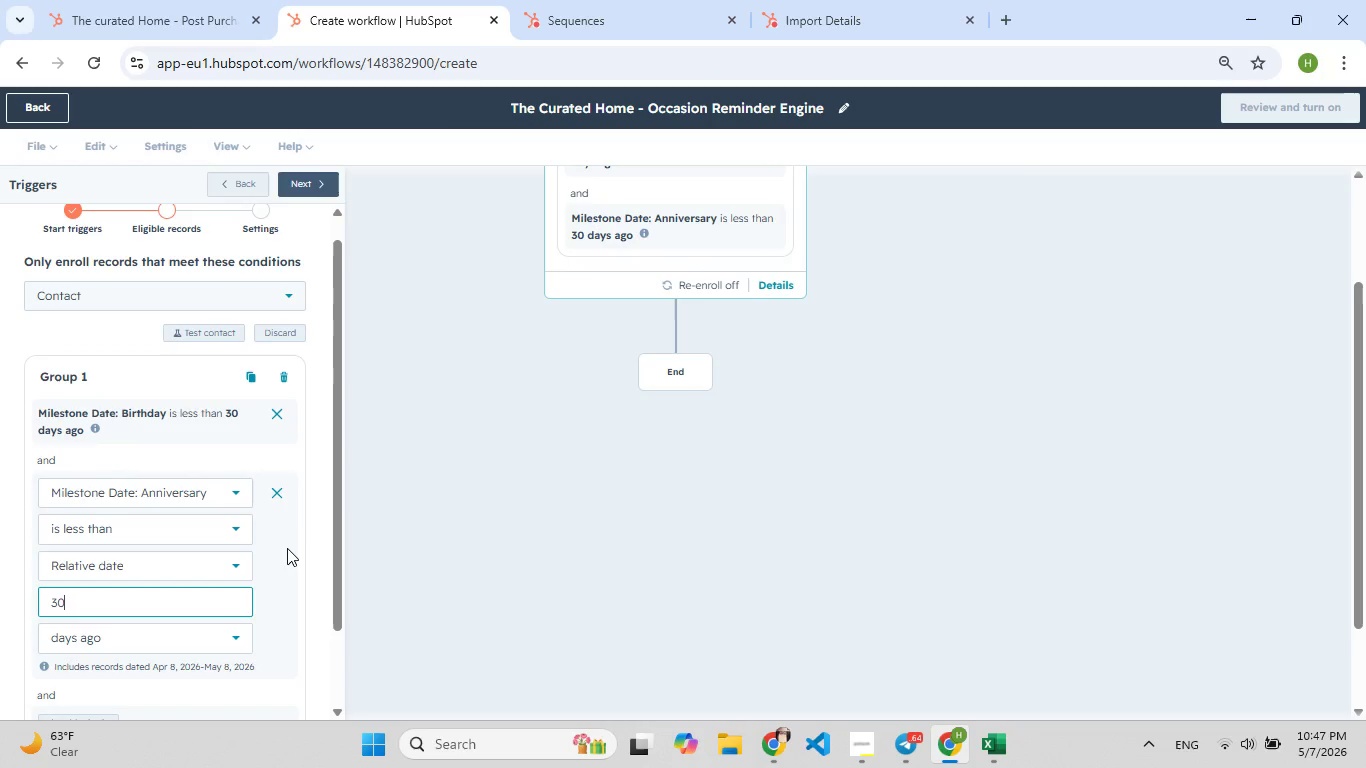 
left_click([281, 551])
 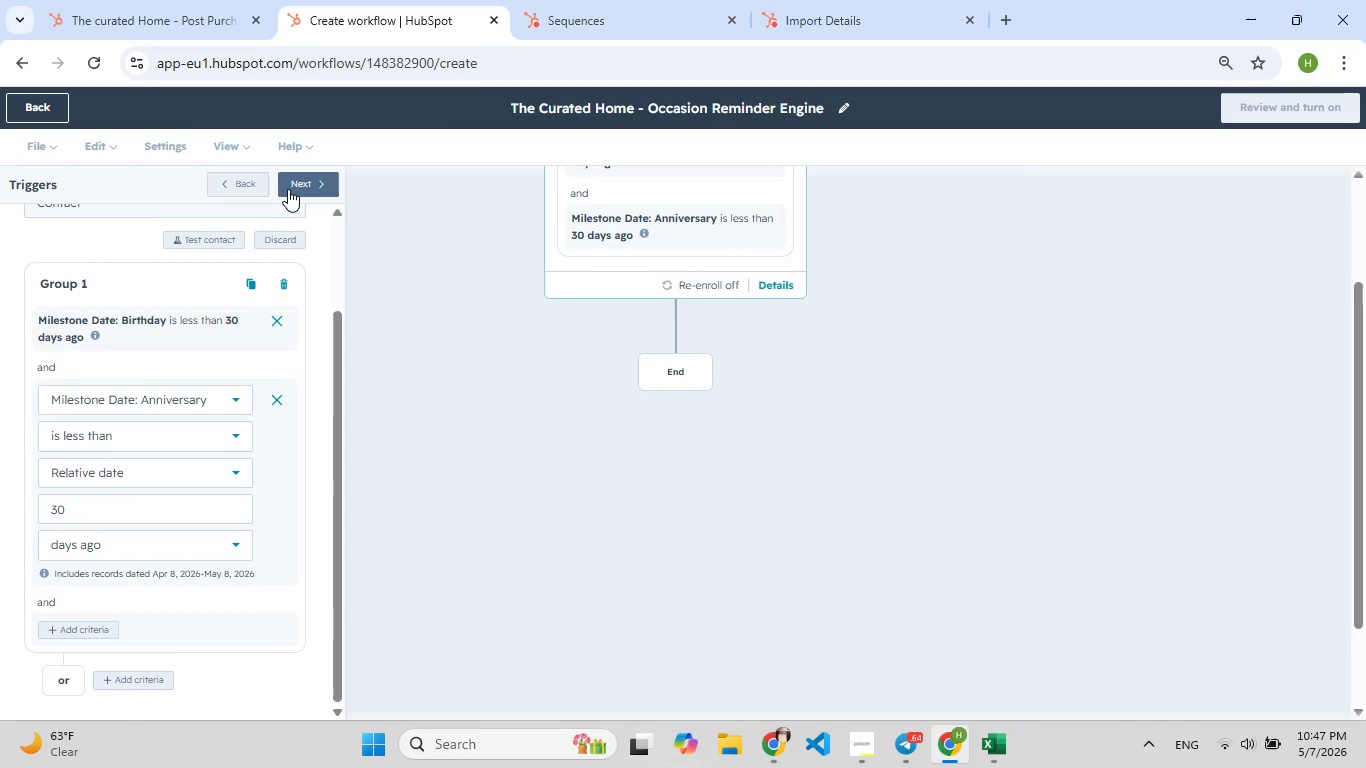 
left_click([288, 189])
 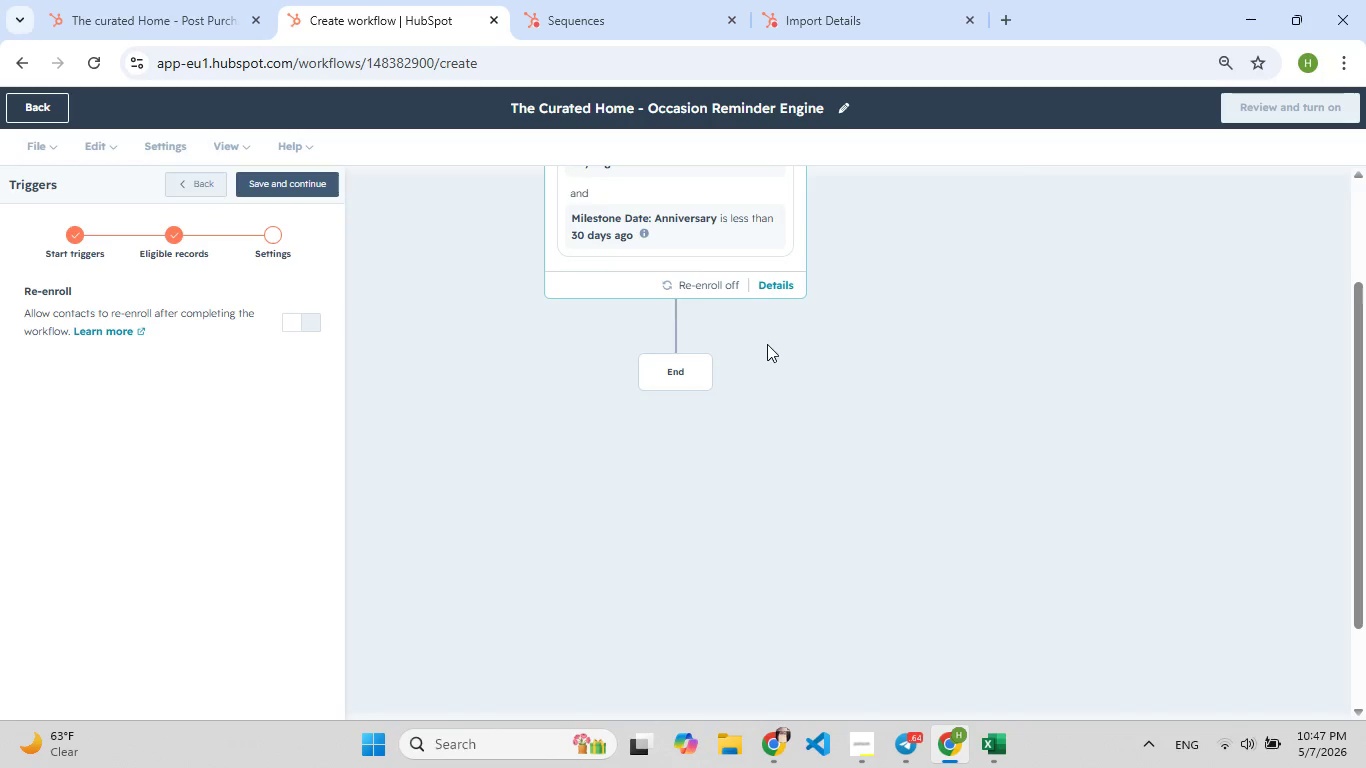 
wait(6.08)
 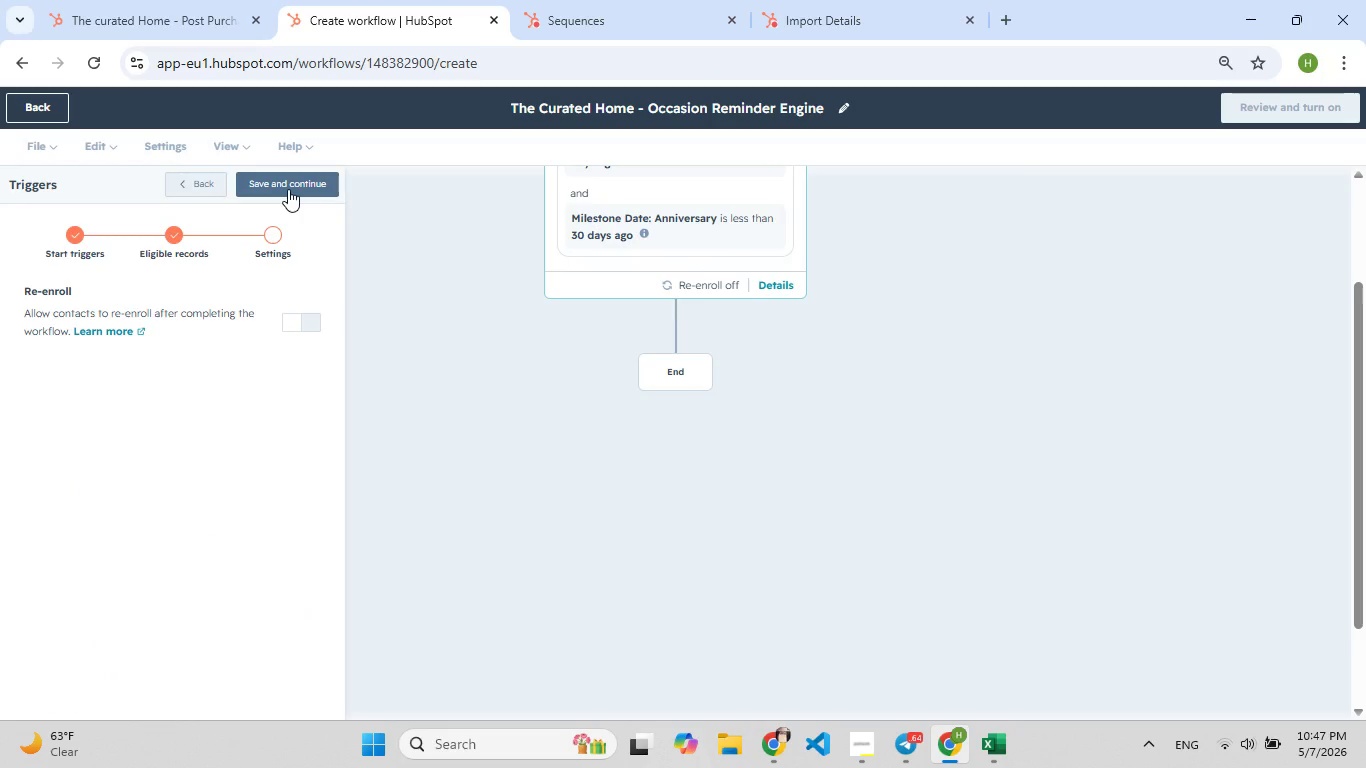 
left_click([285, 184])
 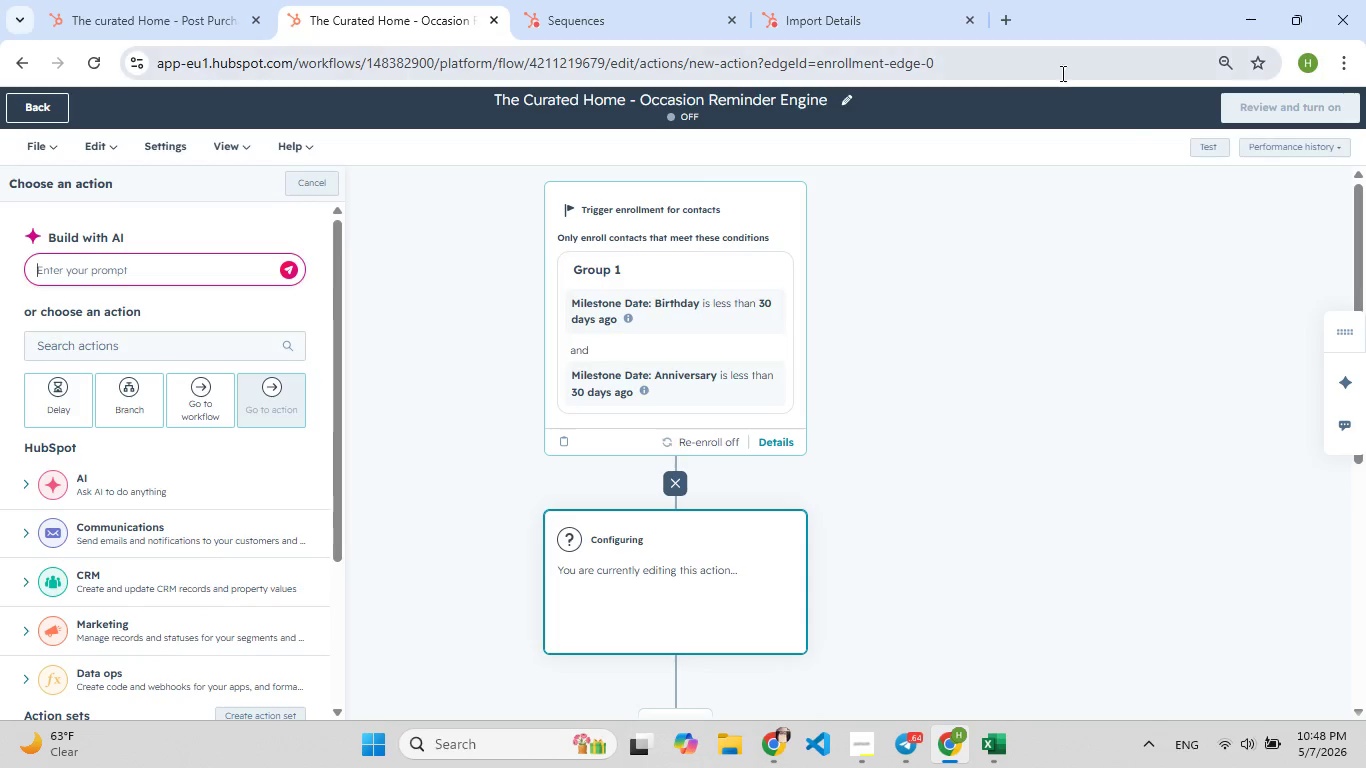 
wait(17.31)
 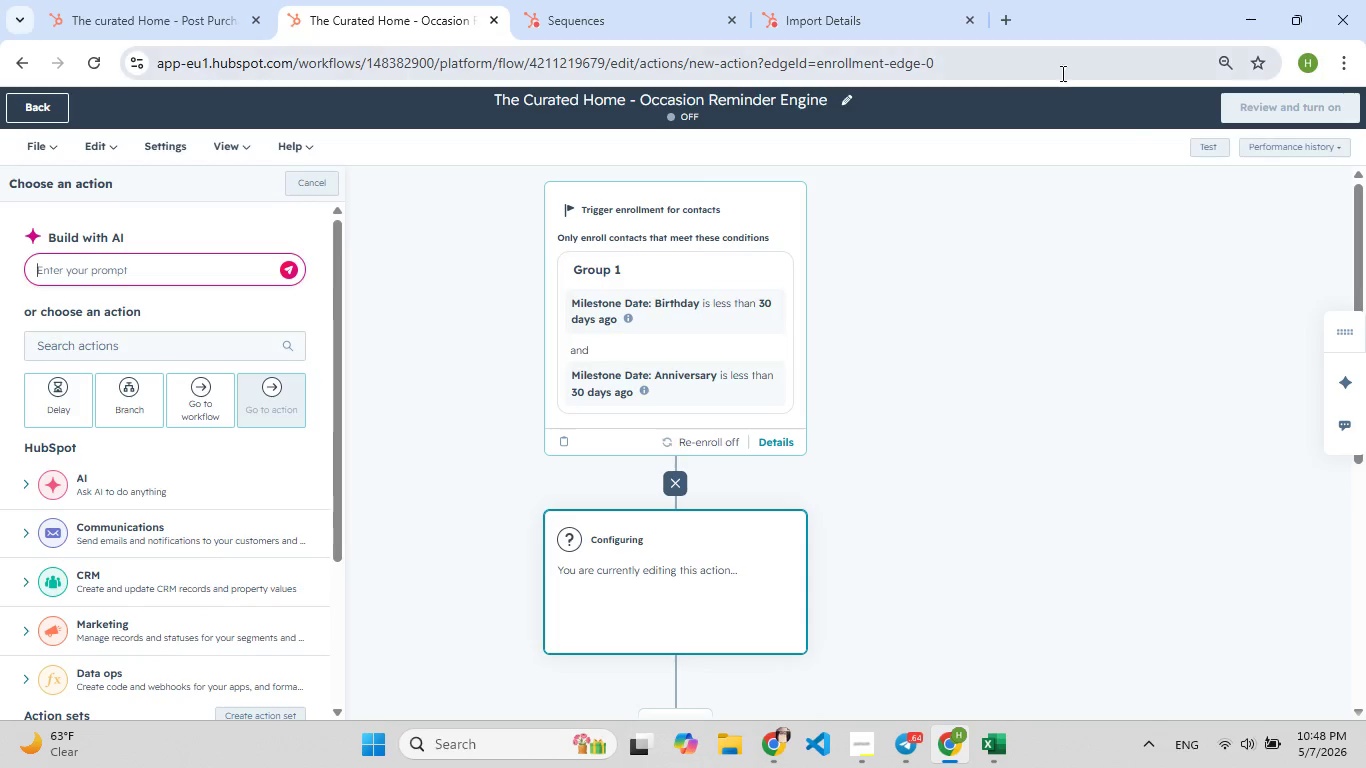 
left_click([143, 398])
 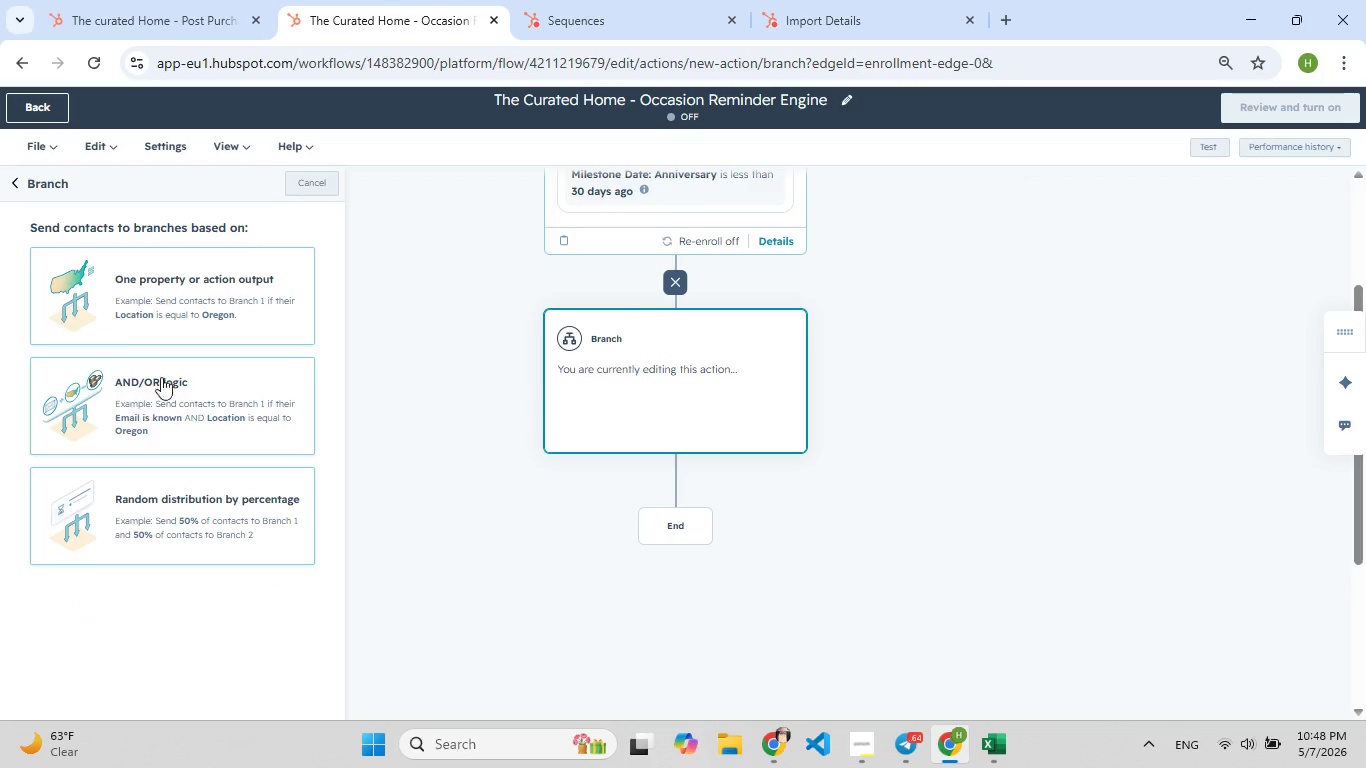 
left_click([201, 386])
 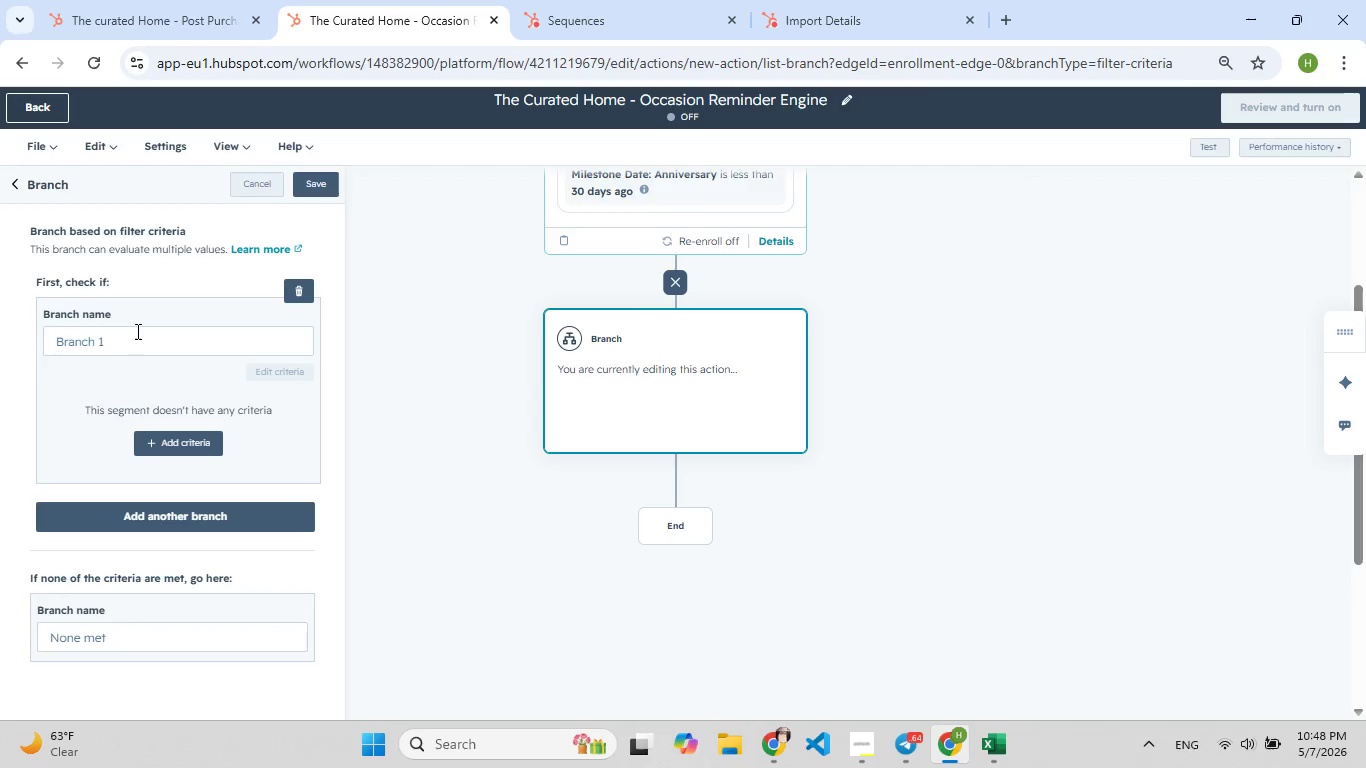 
left_click([131, 339])
 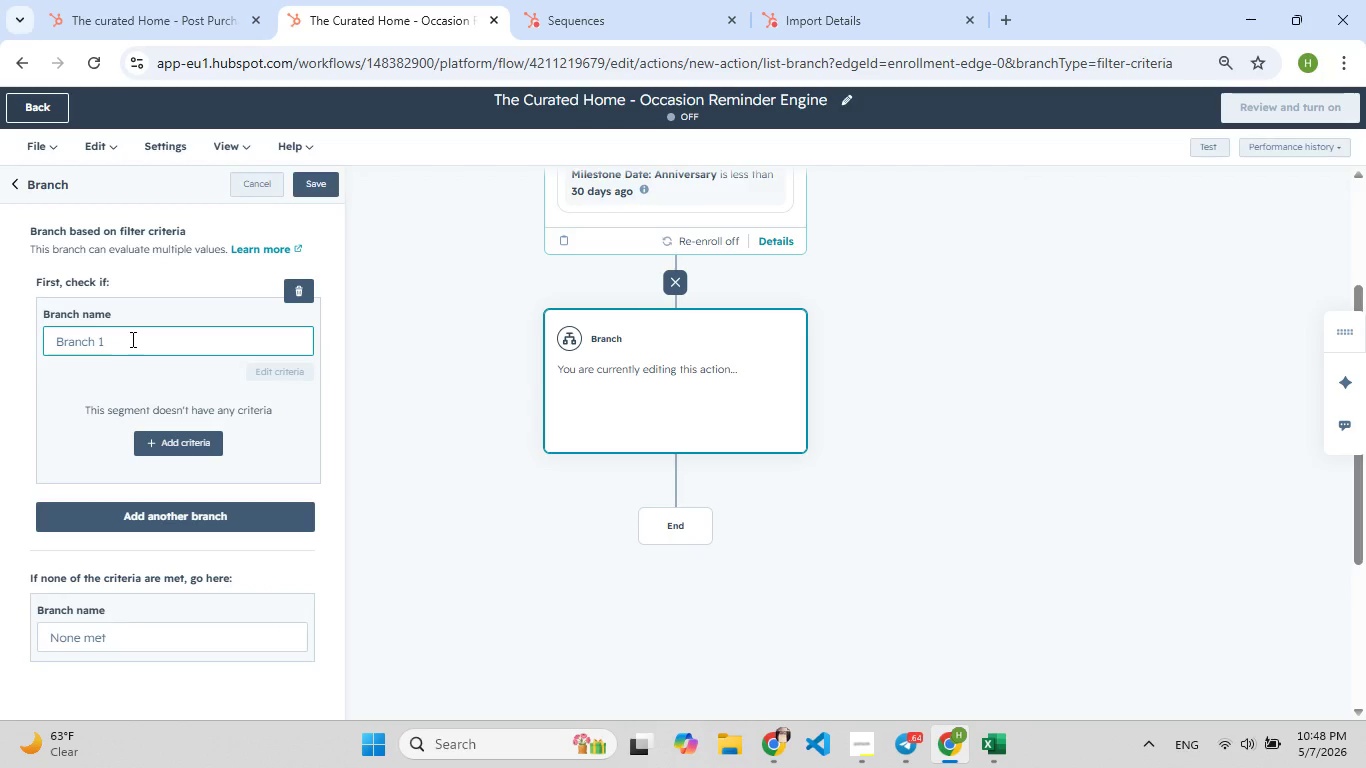 
type([F8]Gold Tier - Create)
 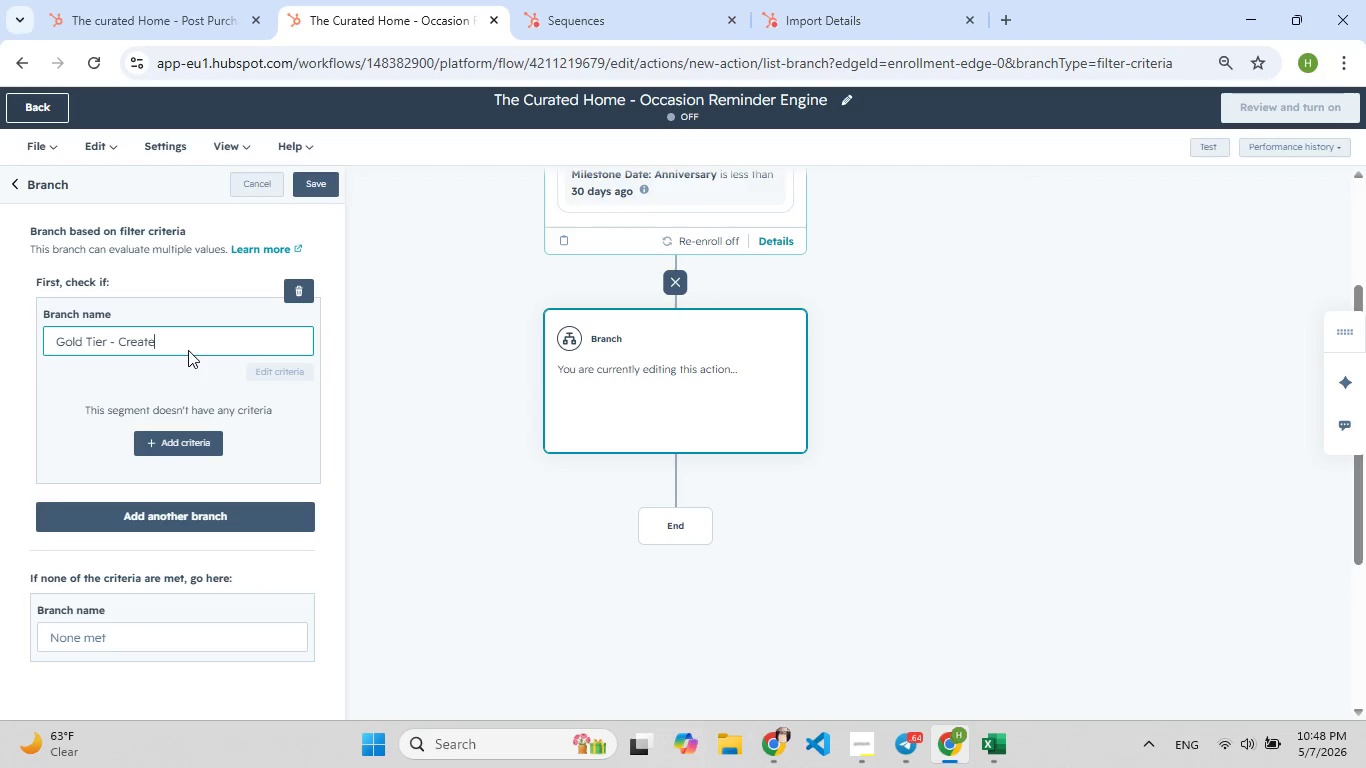 
type( [F7]Handwritten Note Task)
 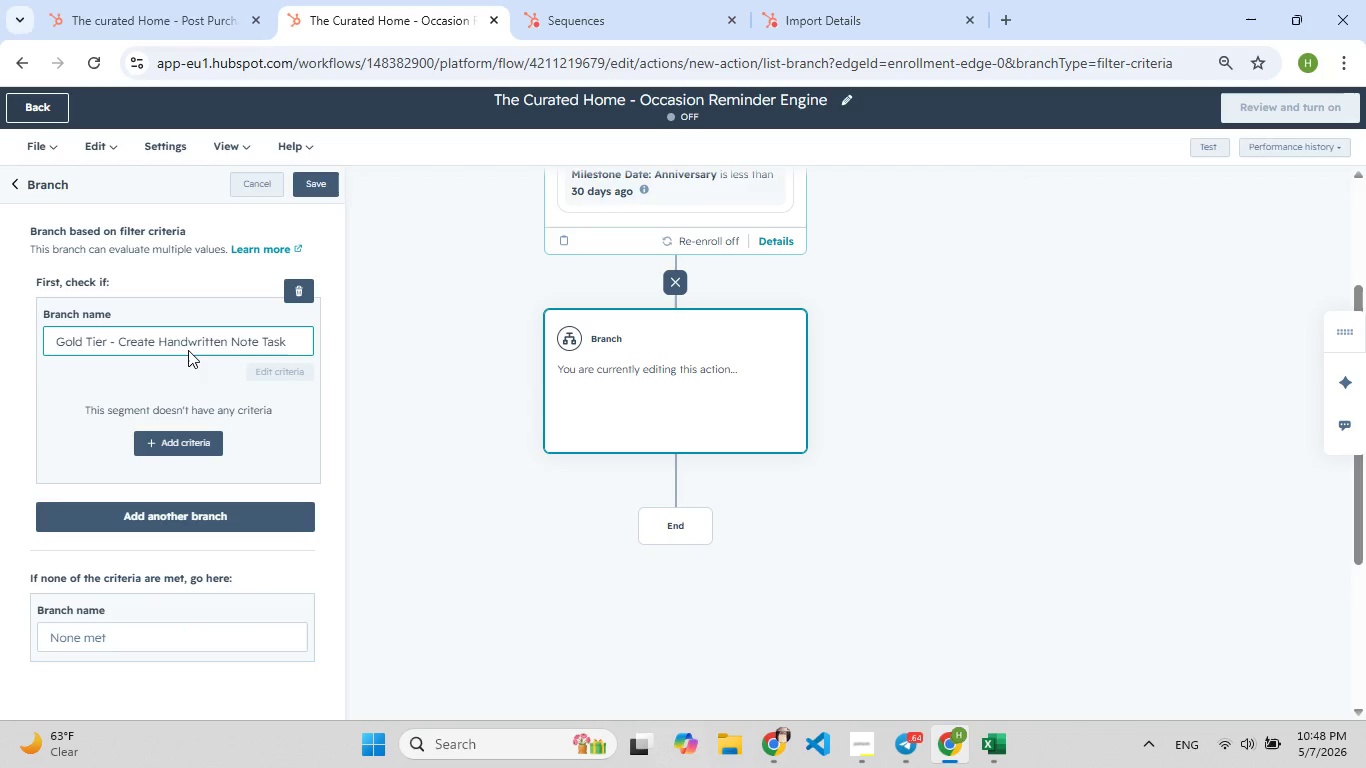 
left_click([281, 433])
 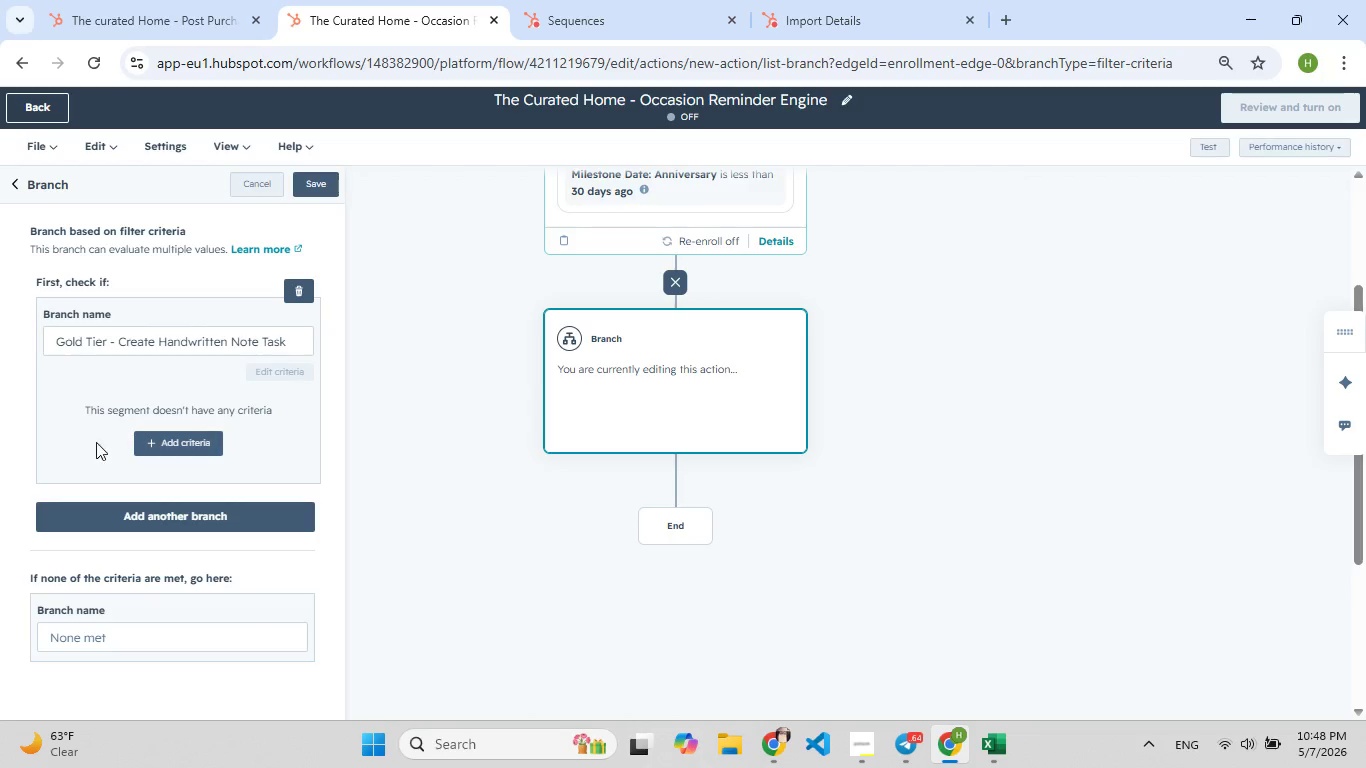 
left_click([173, 442])
 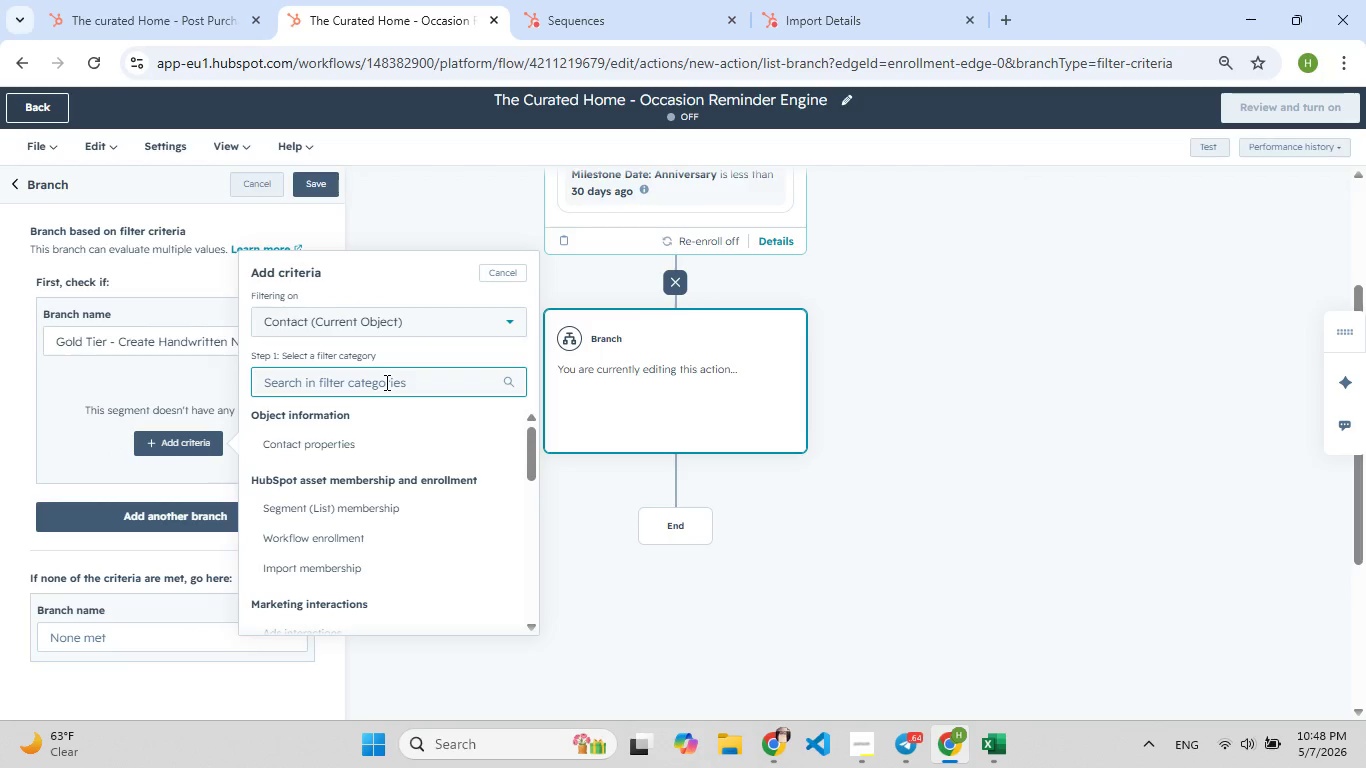 
key(L)
 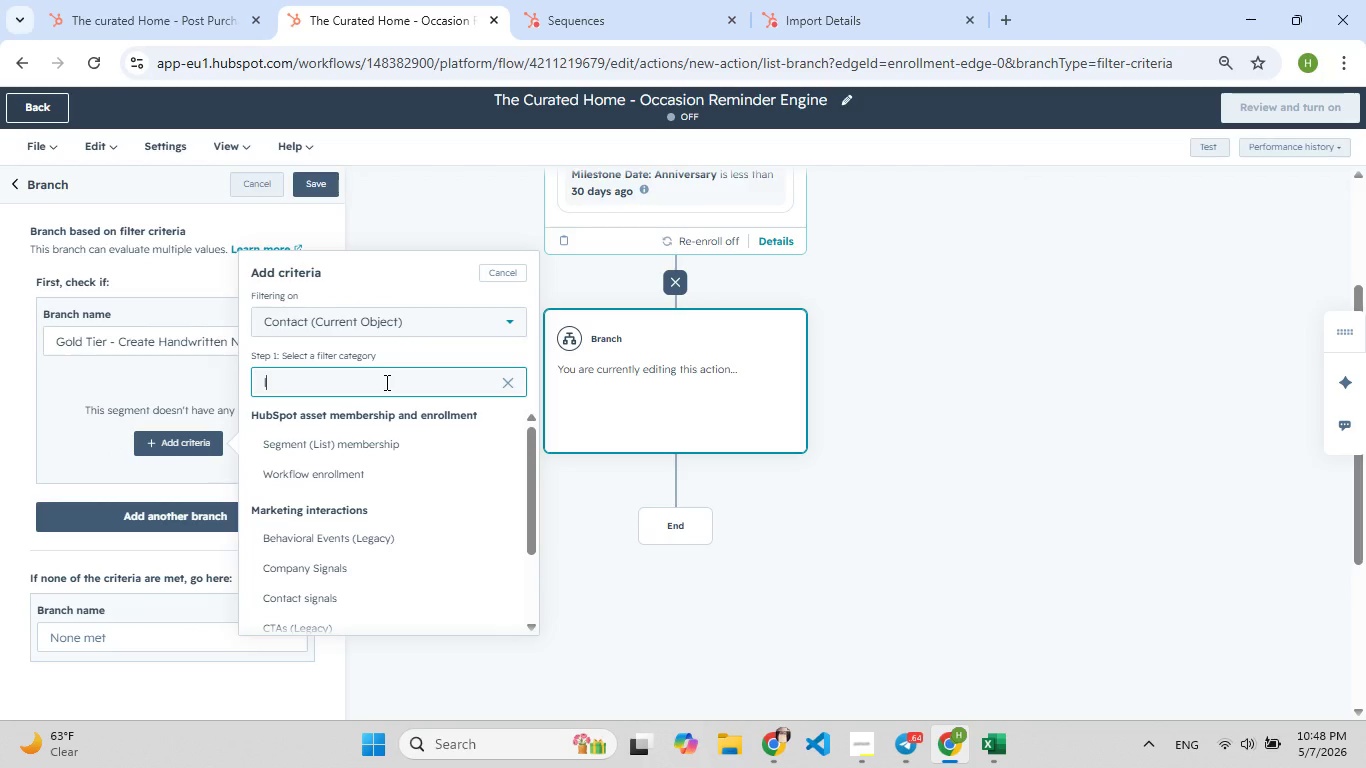 
key(F9)
 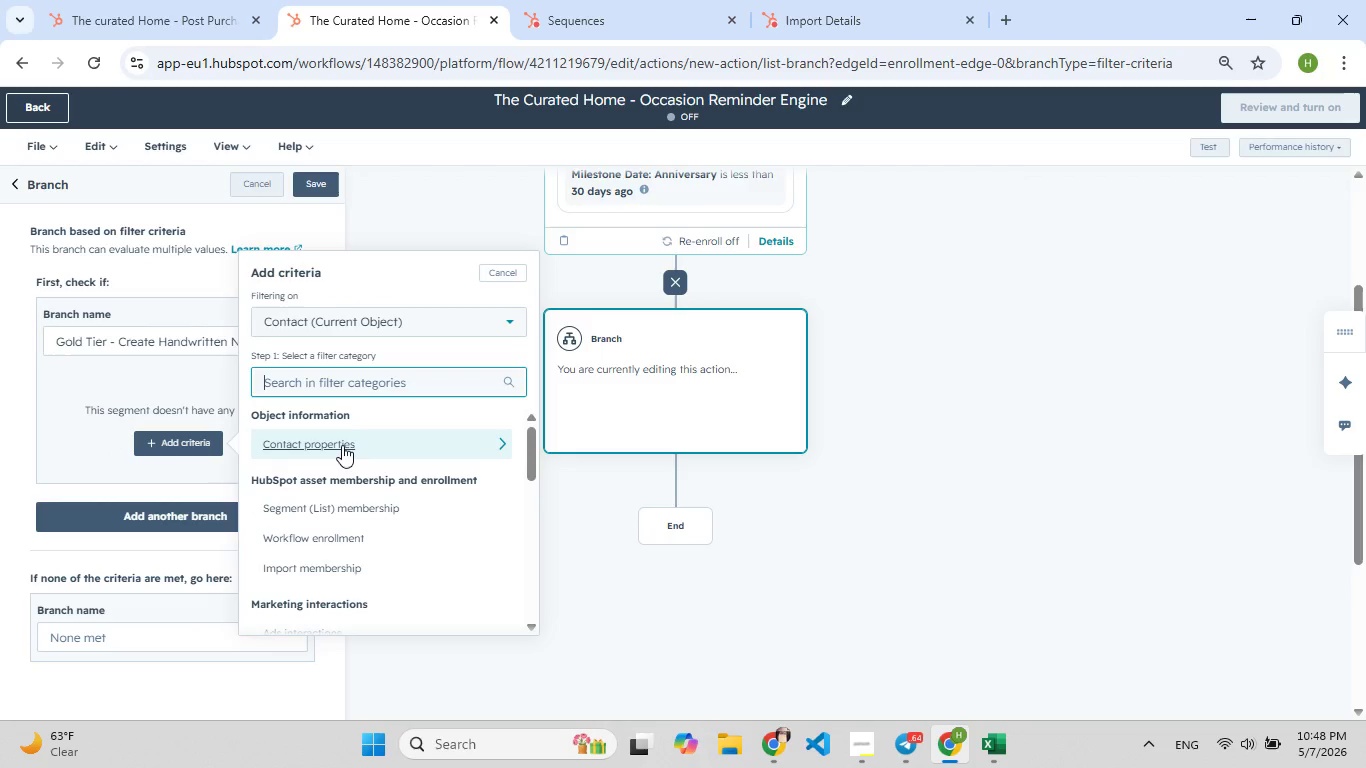 
key(Backspace)
 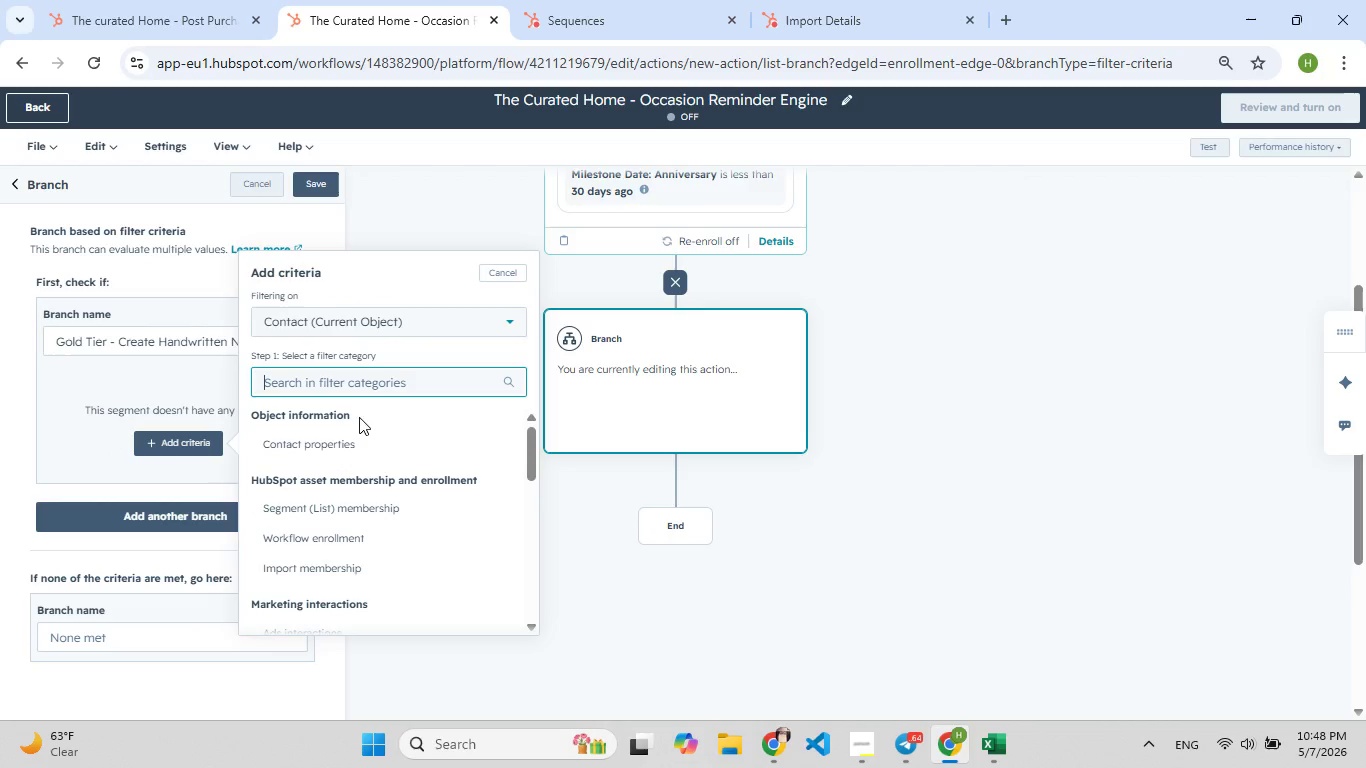 
left_click([342, 445])
 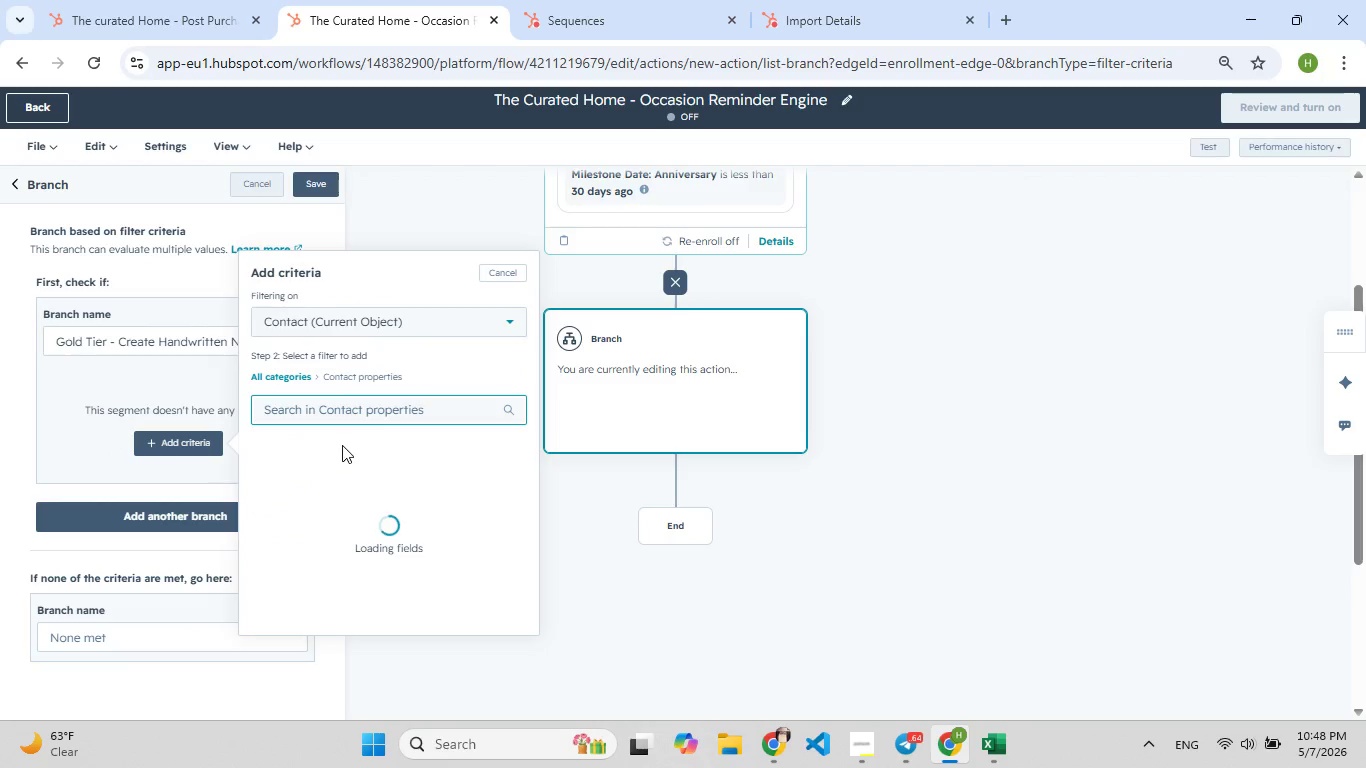 
type(loy)
 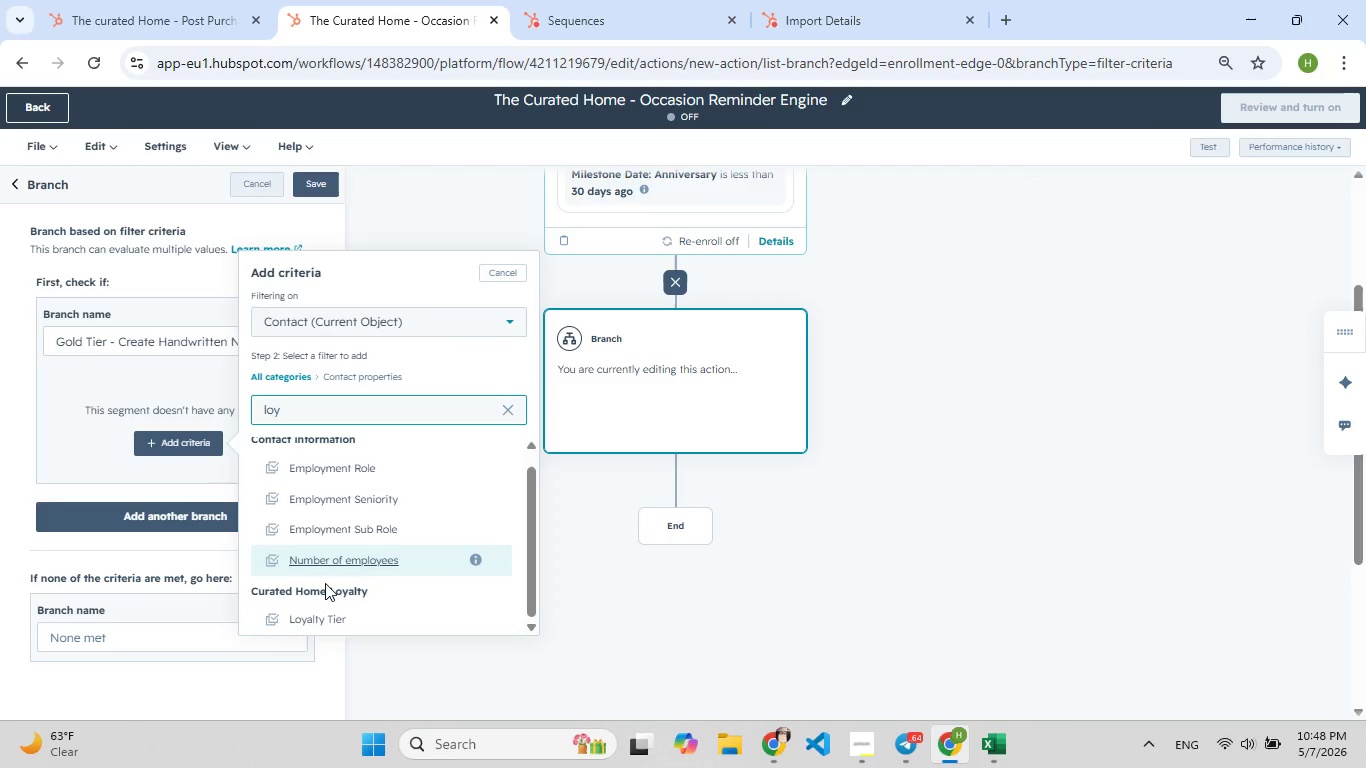 
left_click([310, 618])
 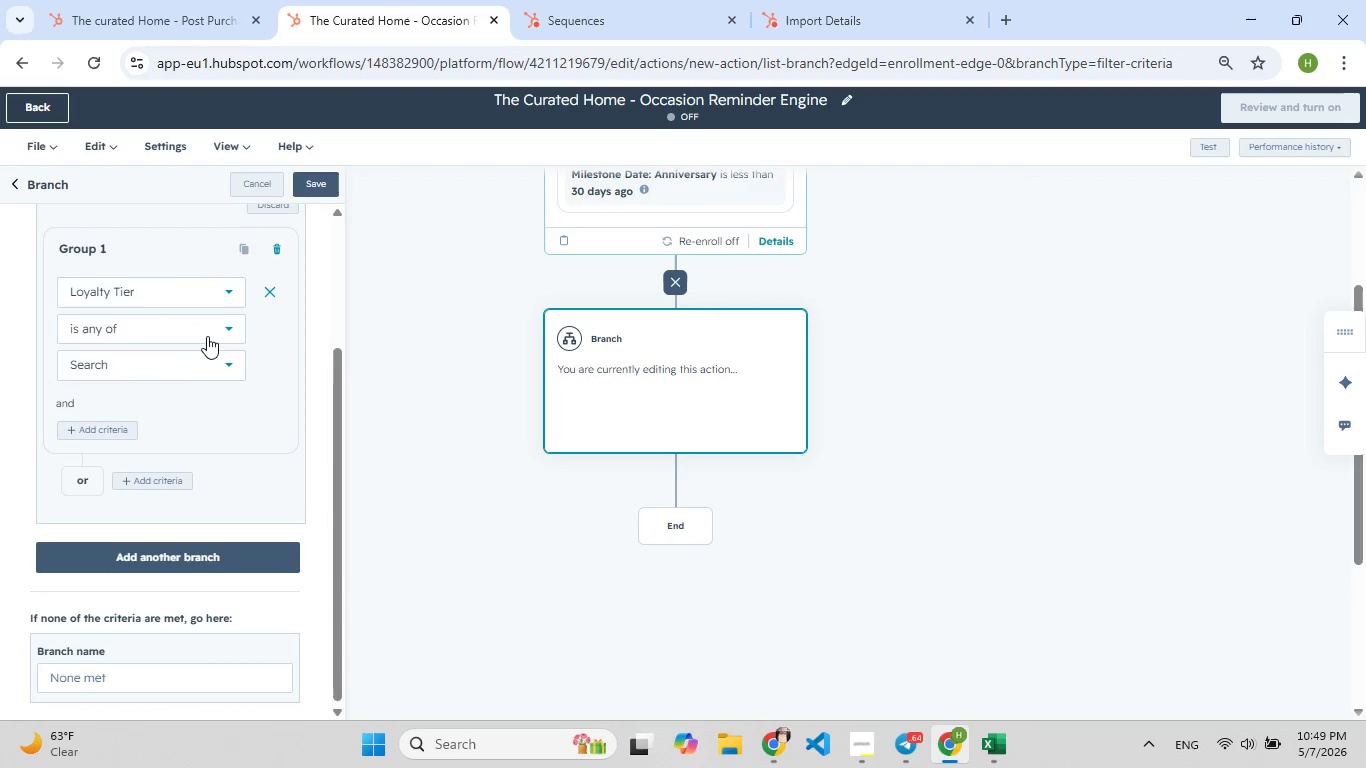 
left_click([207, 332])
 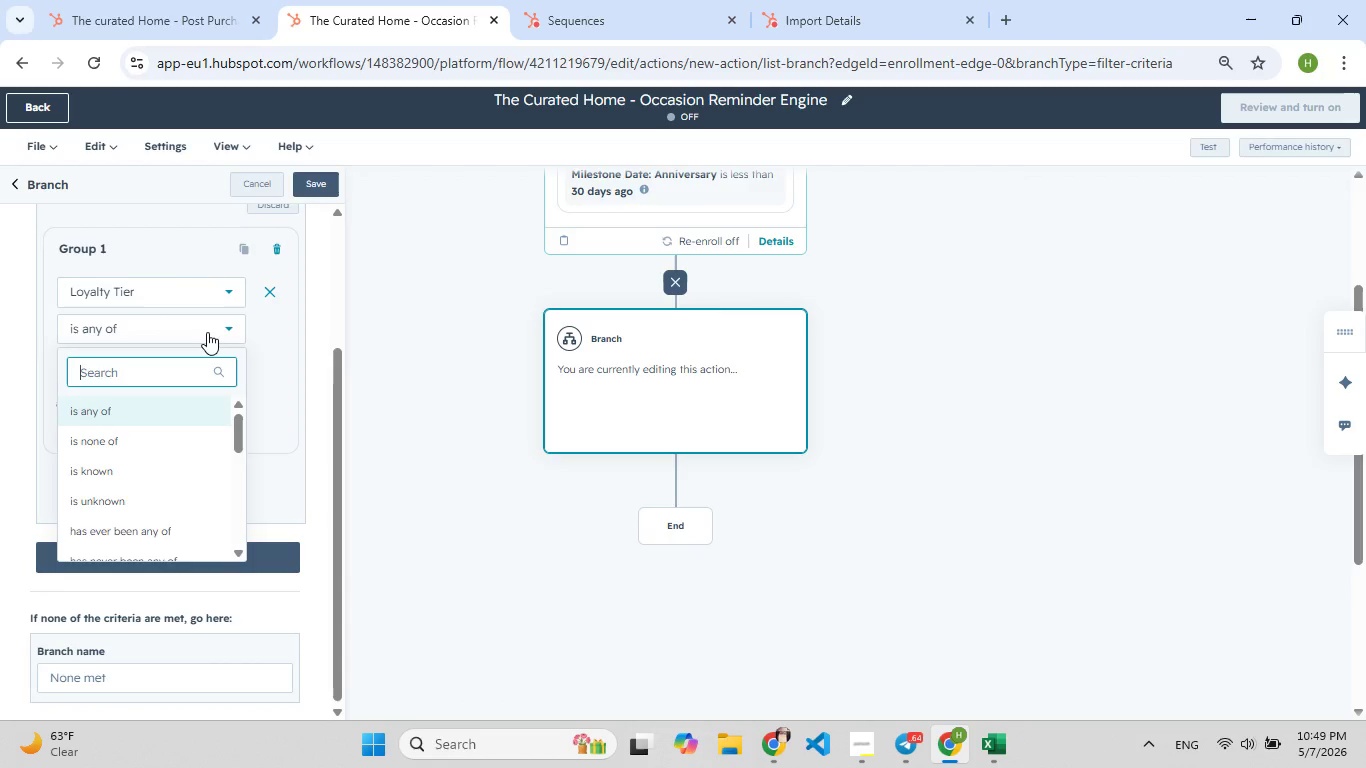 
type(eq)
 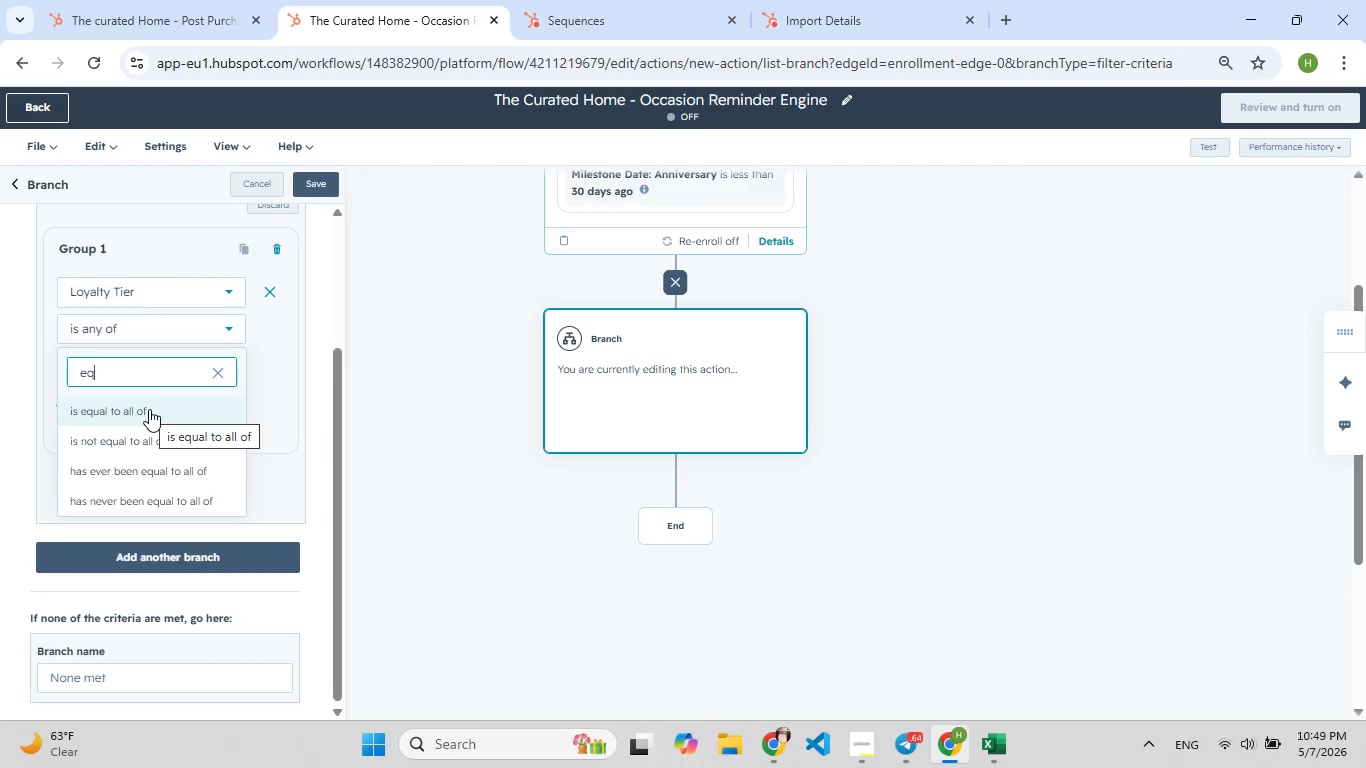 
left_click([149, 409])
 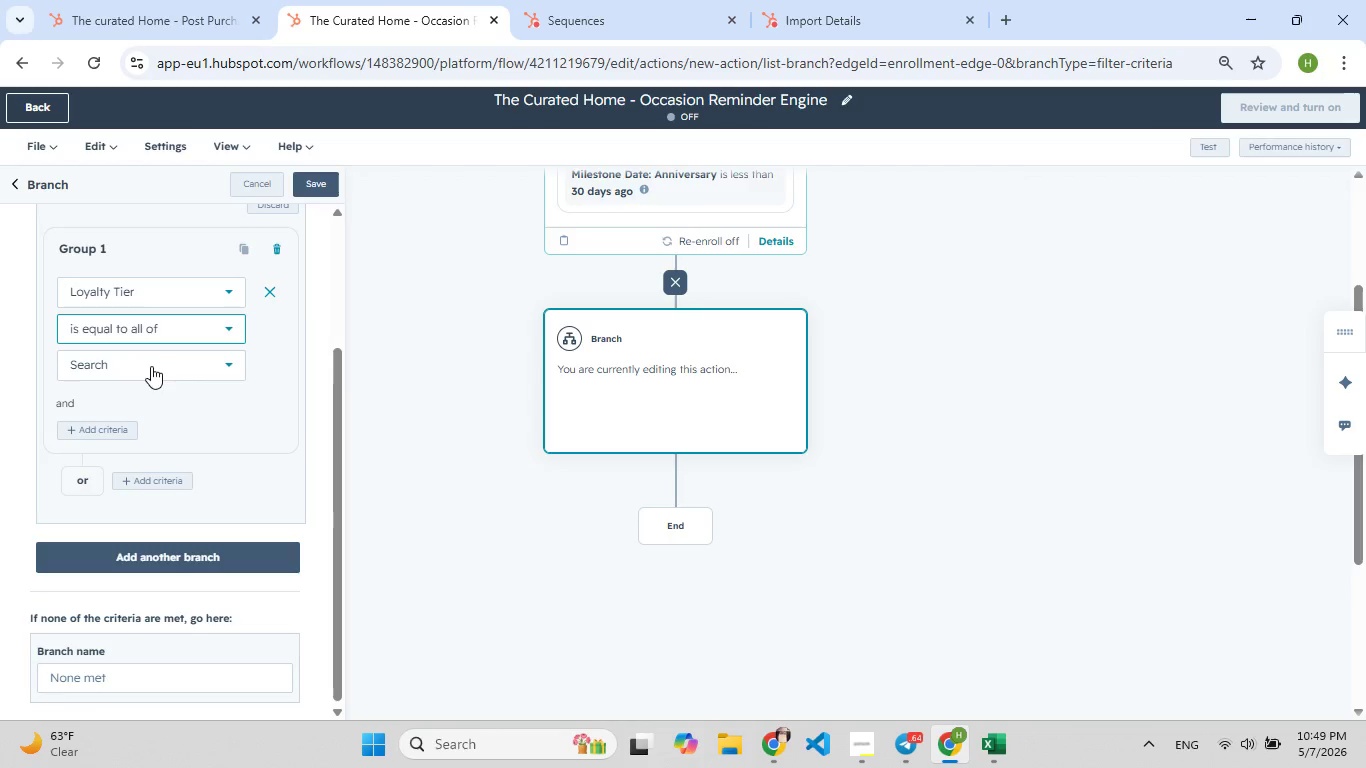 
left_click([151, 363])
 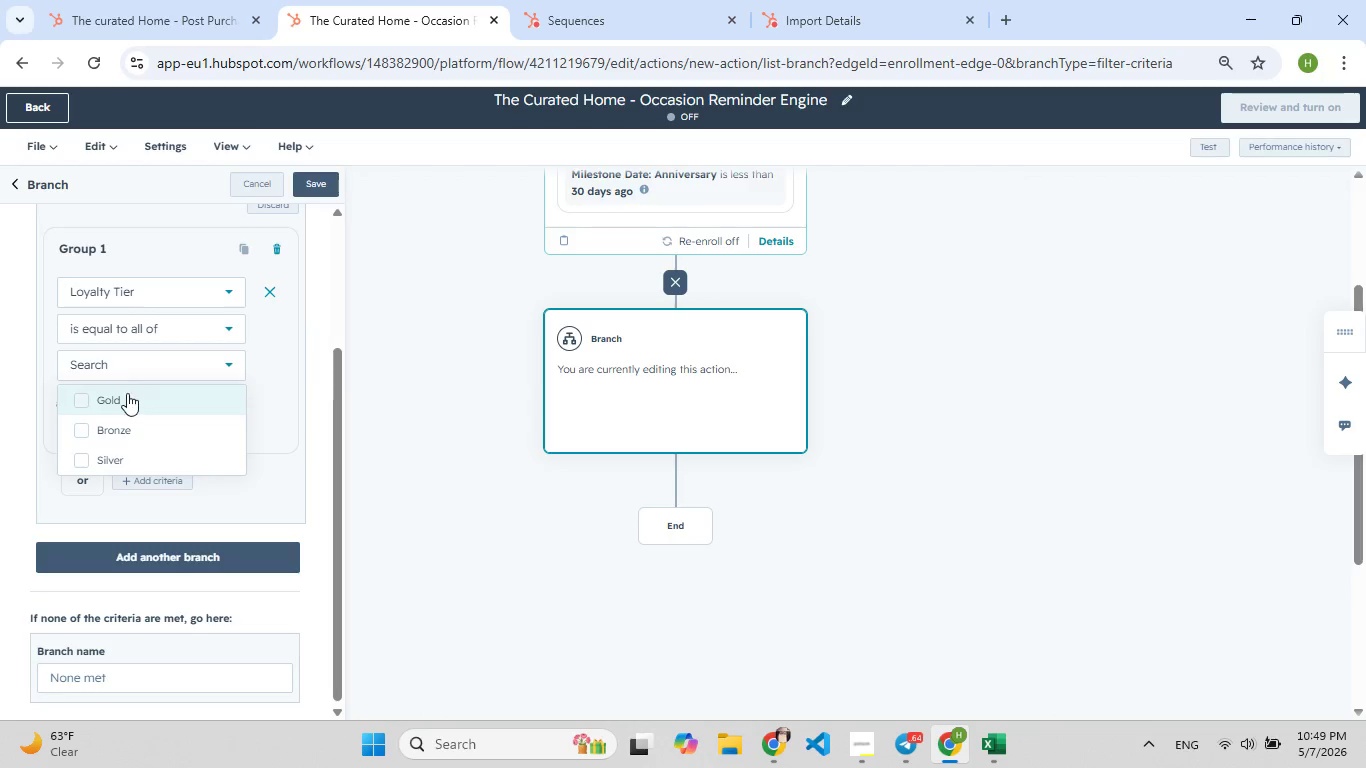 
left_click([127, 393])
 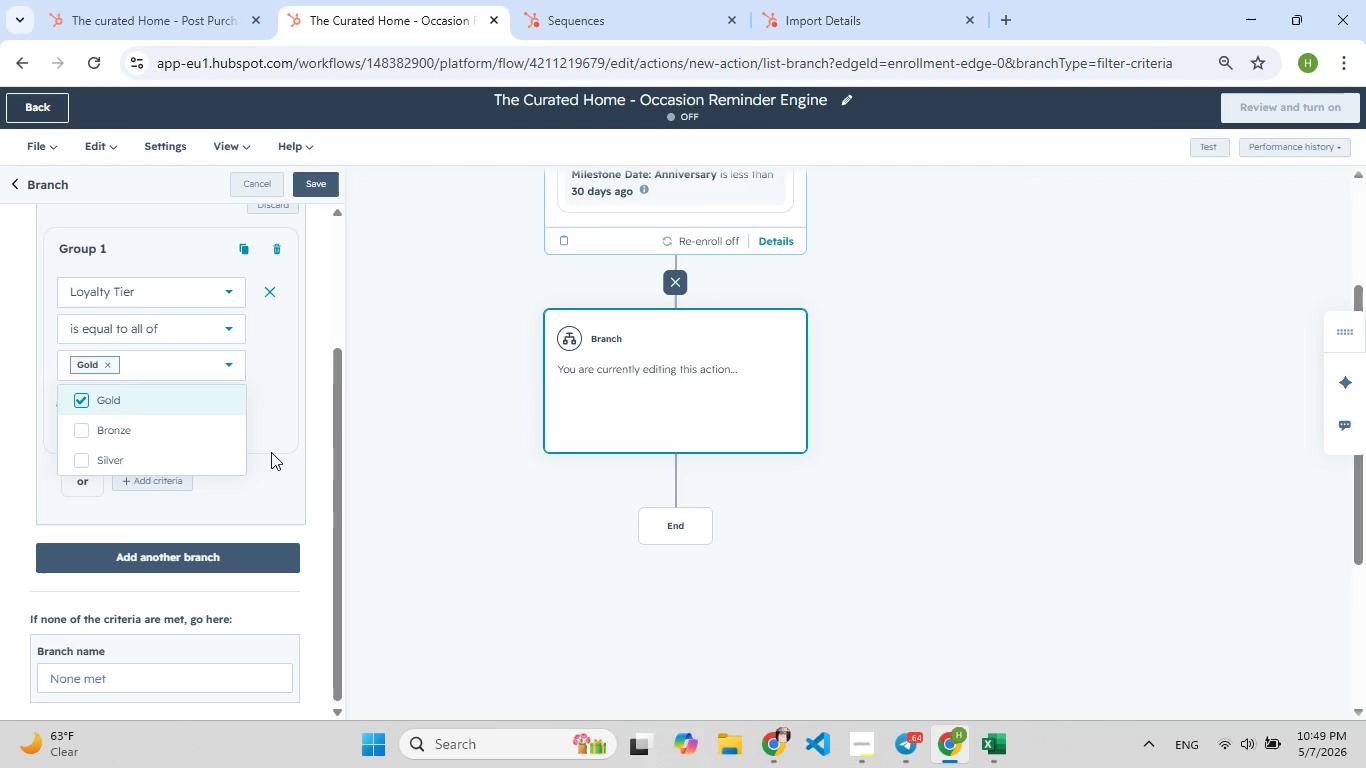 
left_click([271, 452])
 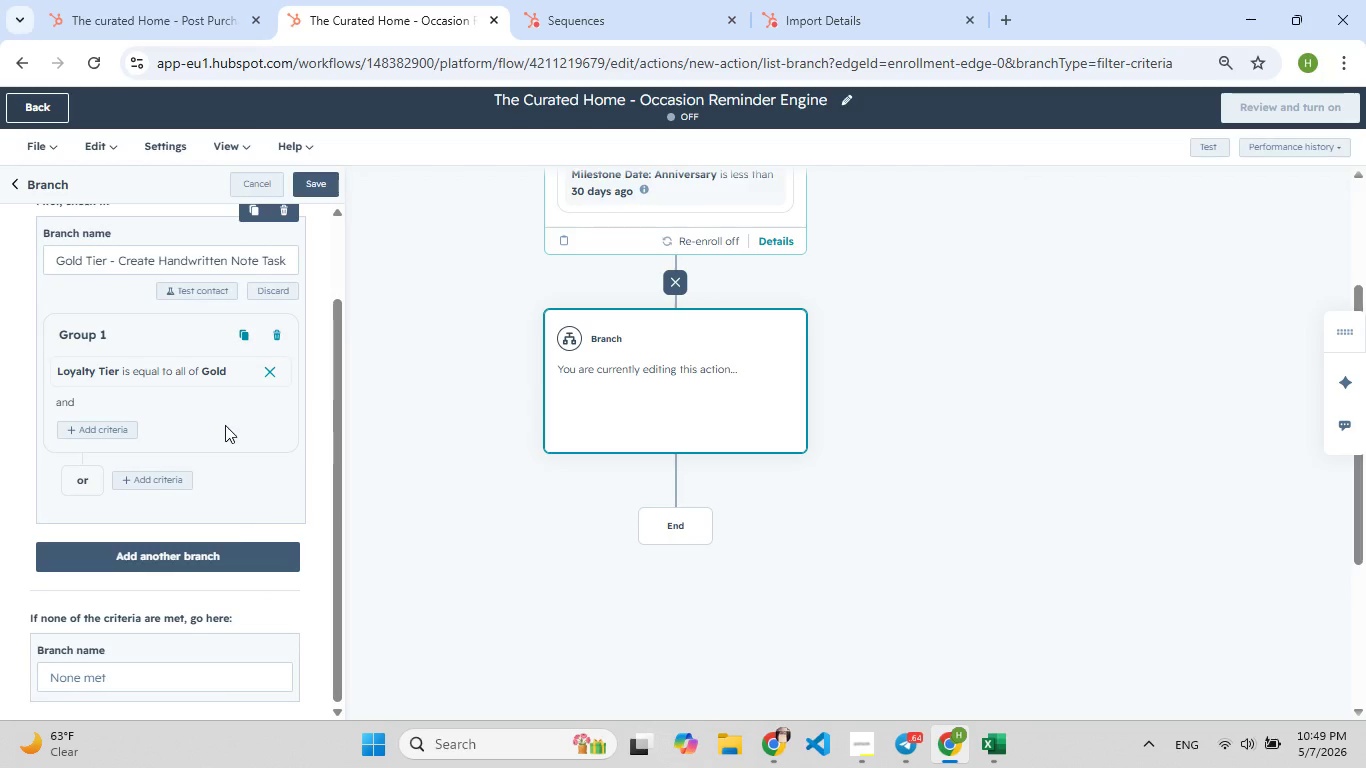 
wait(6.39)
 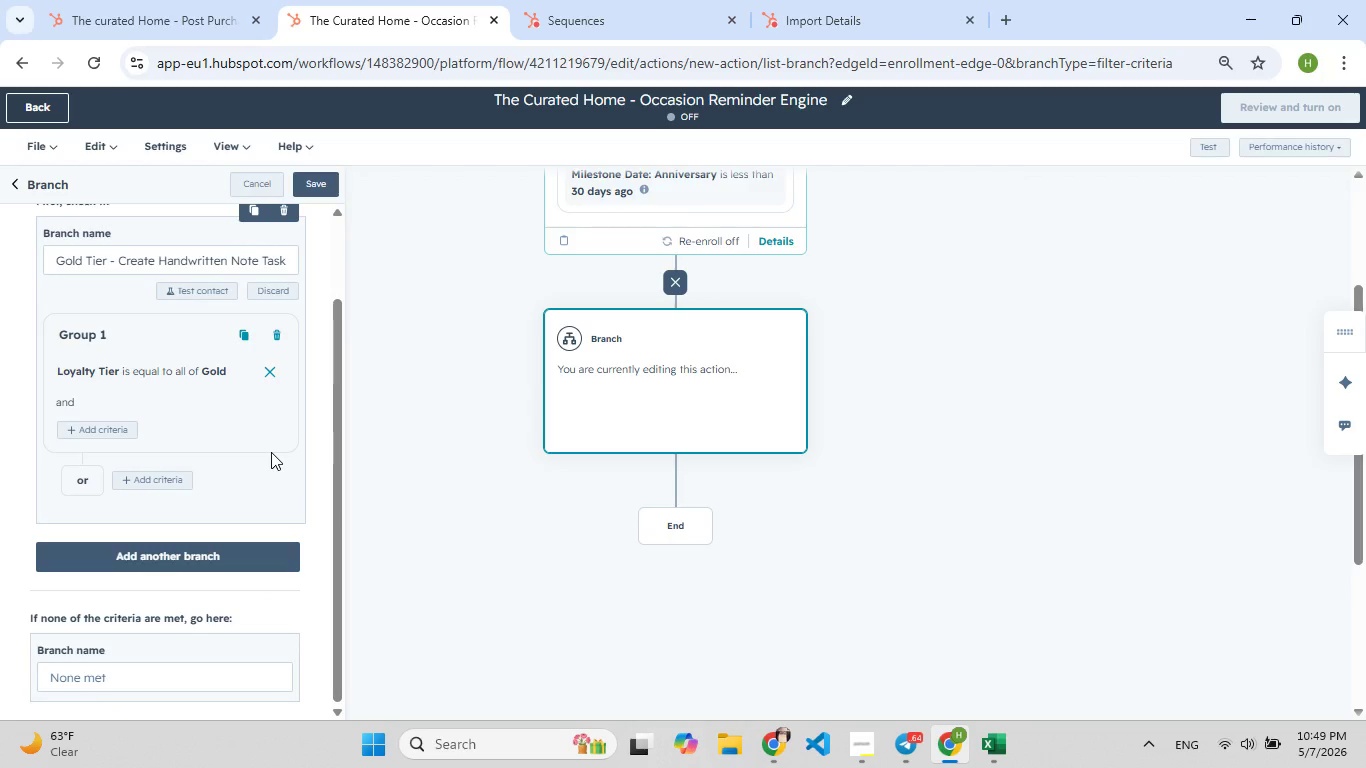 
left_click([320, 183])
 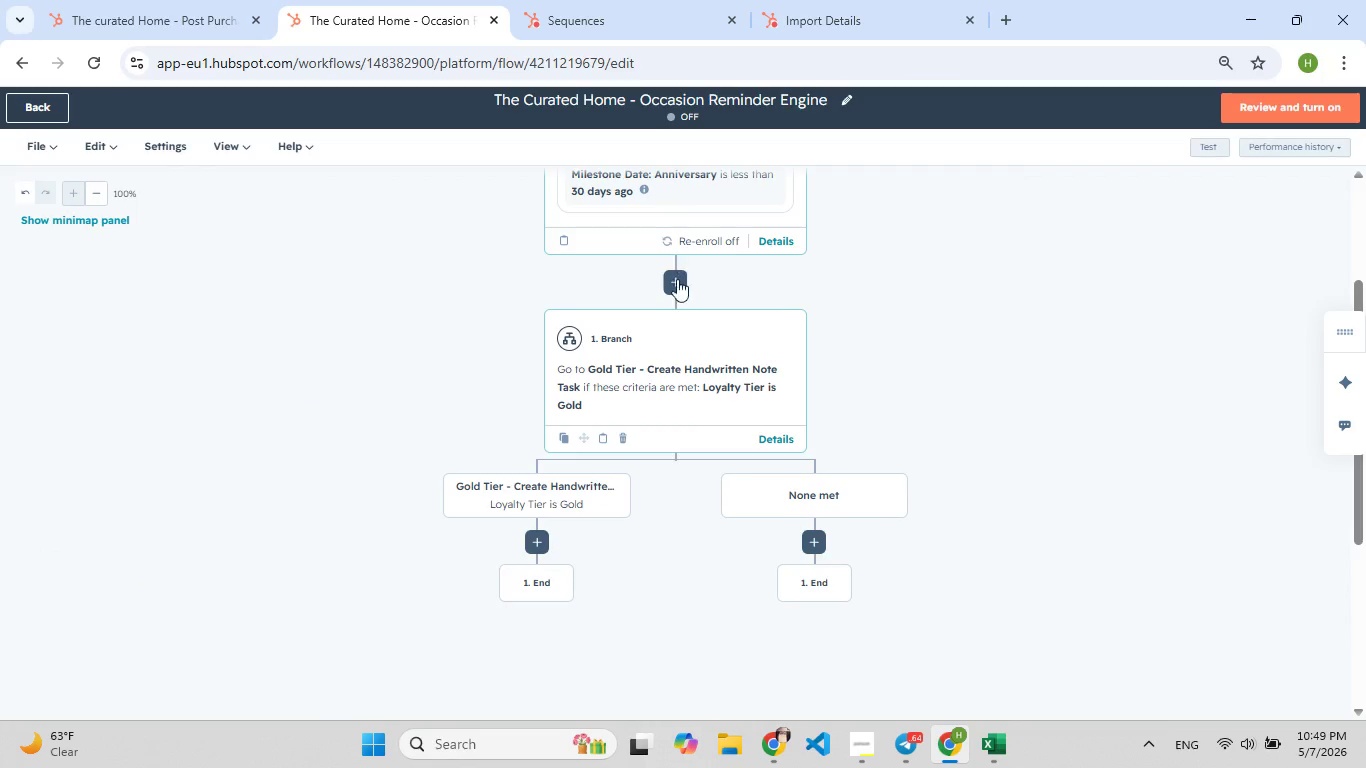 
wait(6.09)
 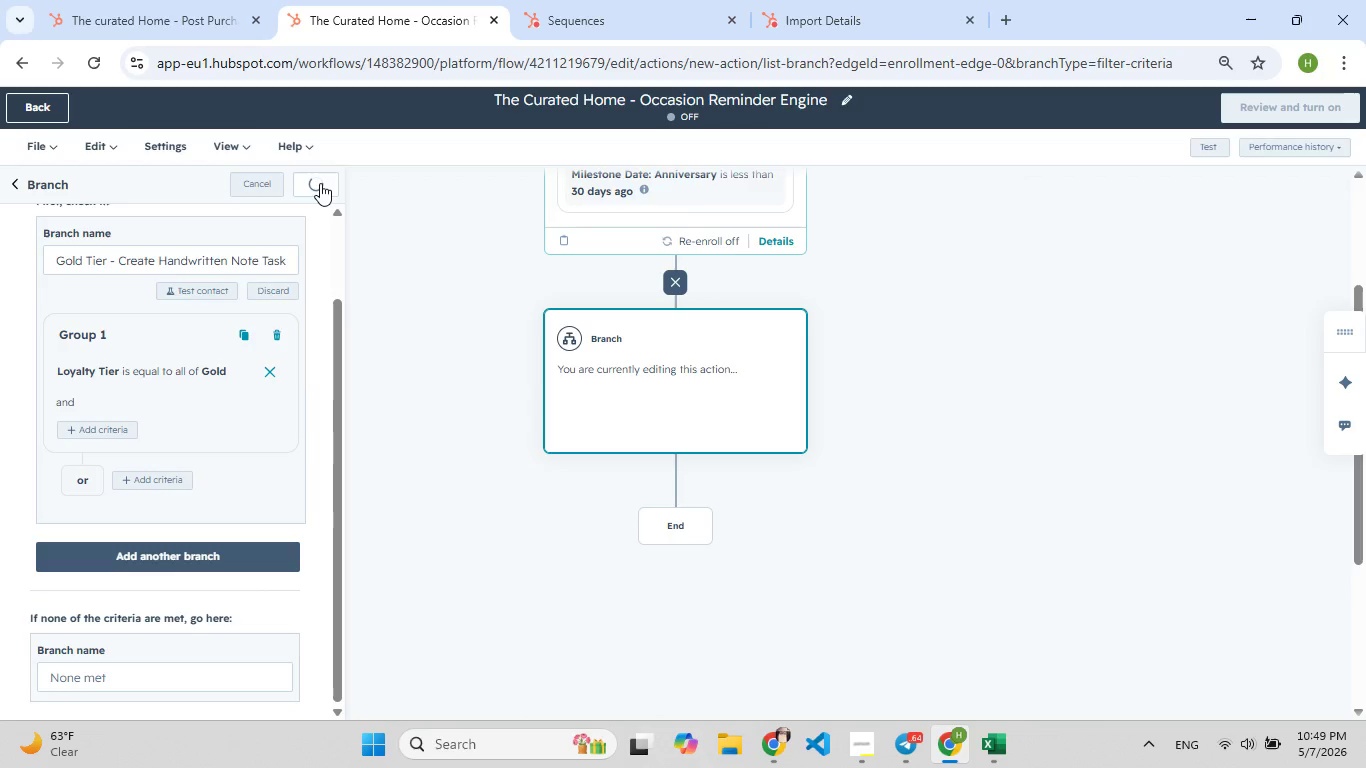 
left_click([538, 532])
 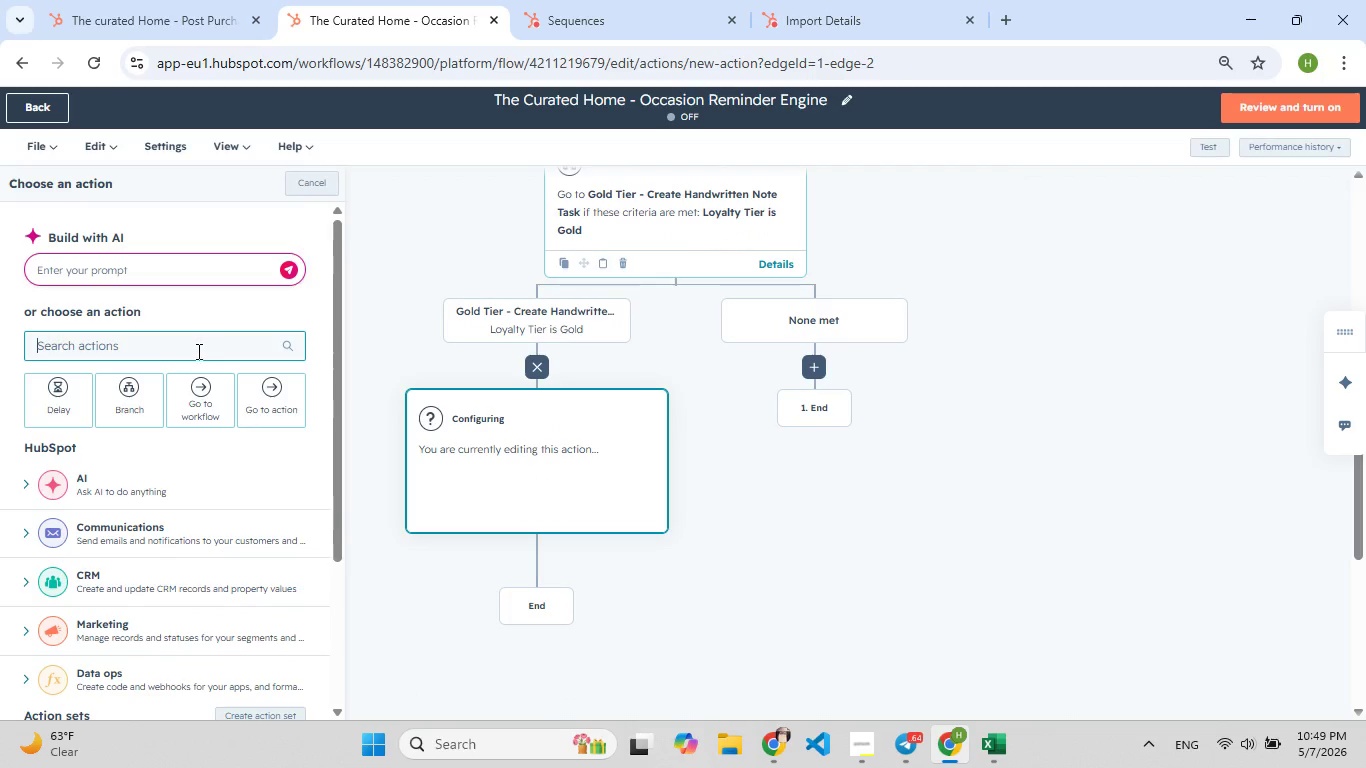 
type(task)
 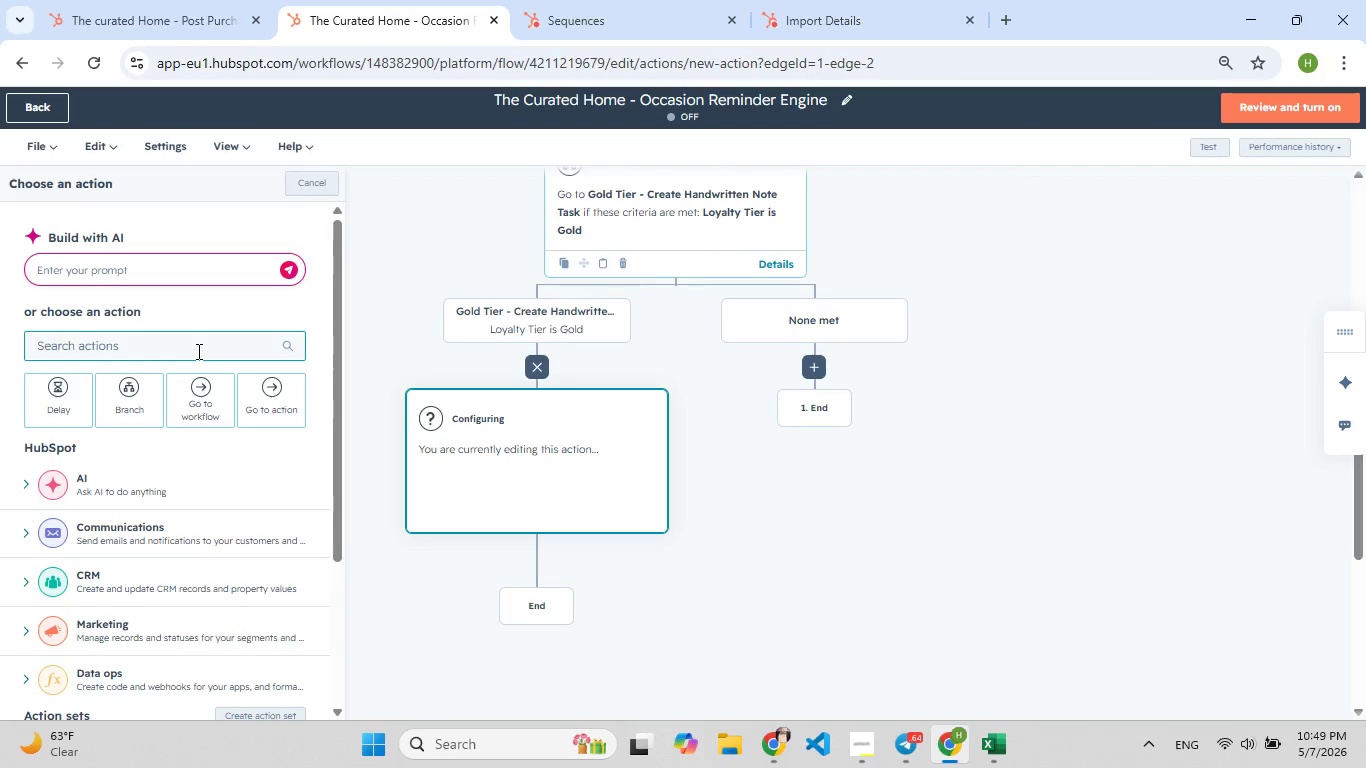 
left_click([197, 351])
 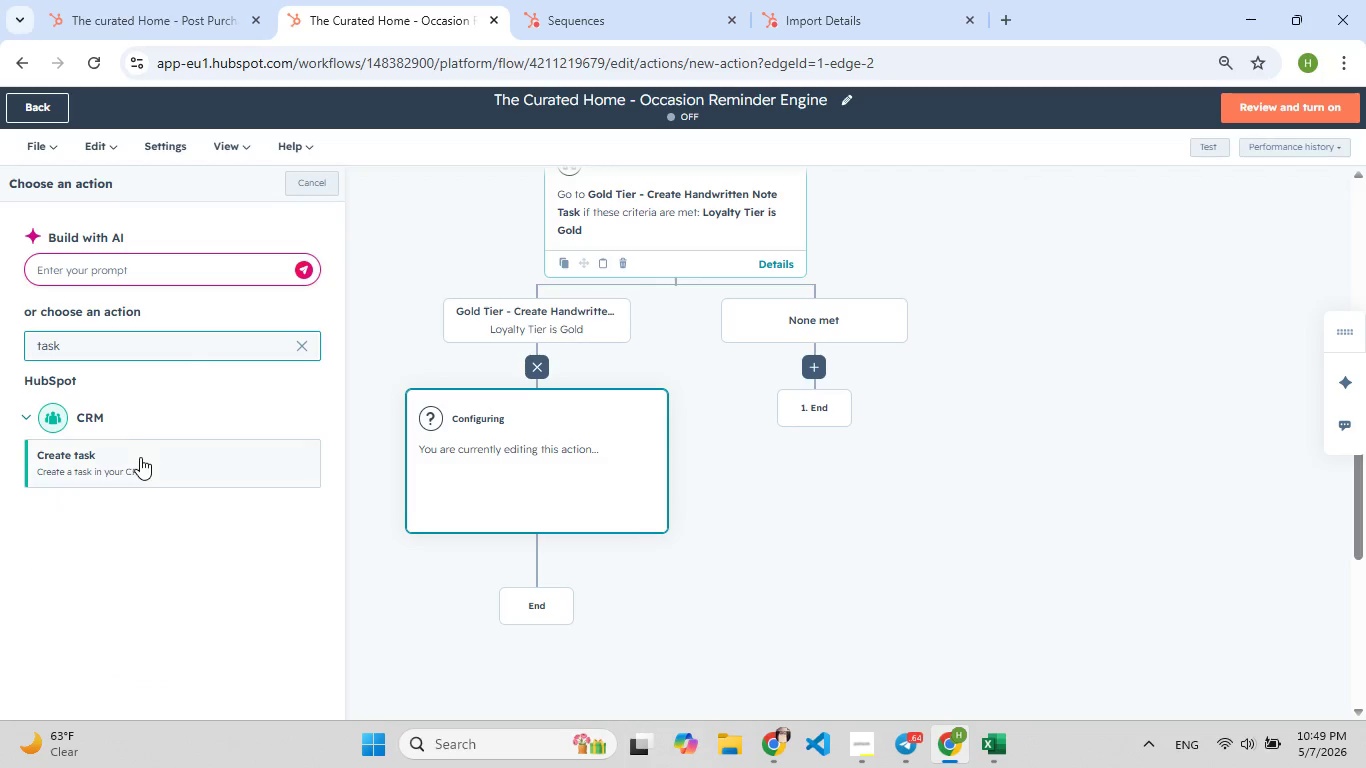 
left_click([140, 457])
 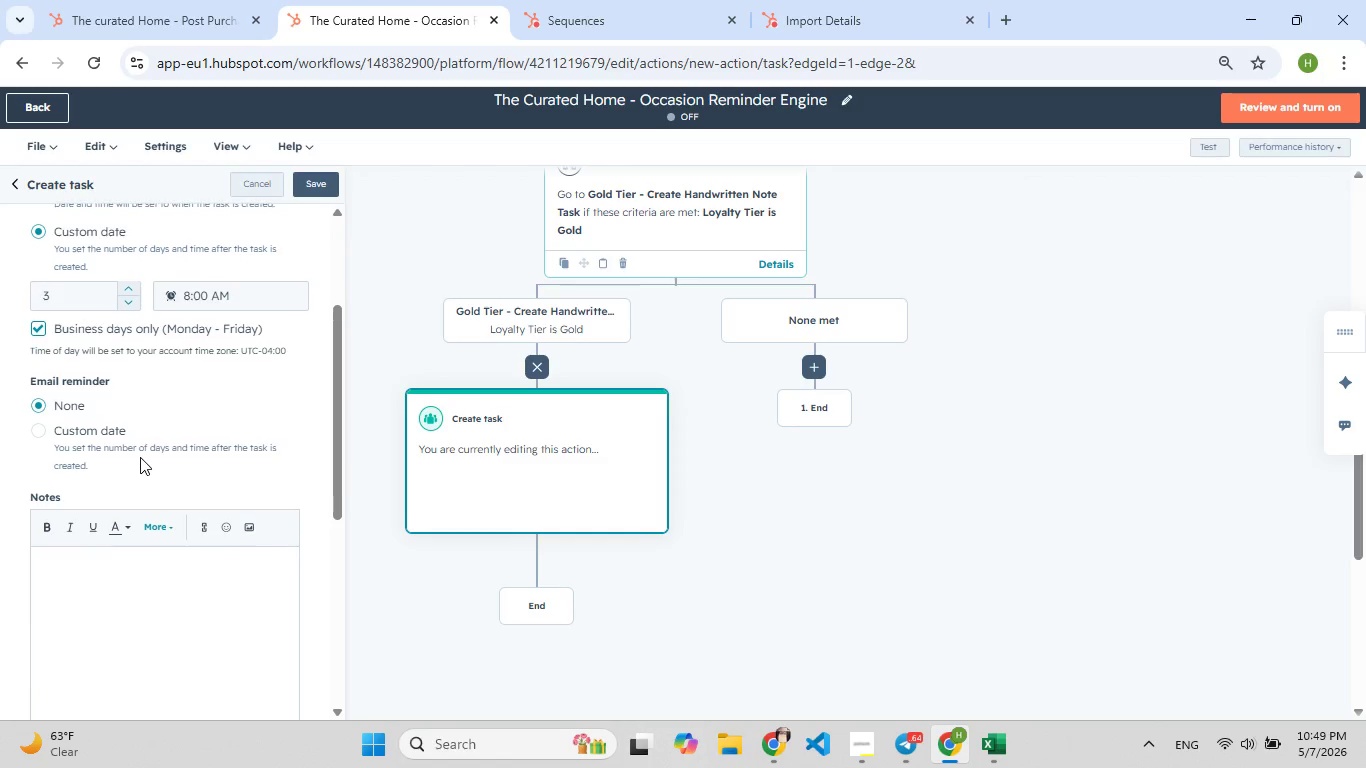 
wait(8.73)
 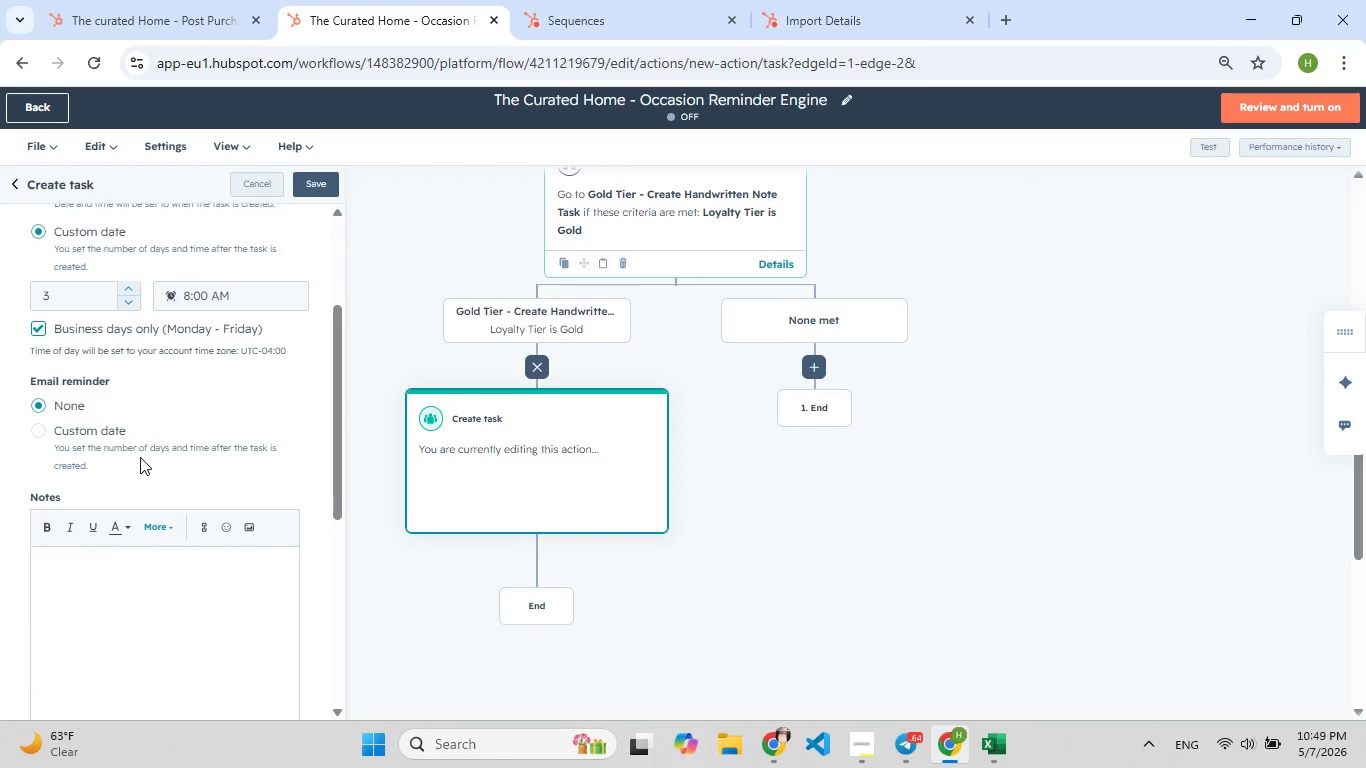 
left_click([120, 268])
 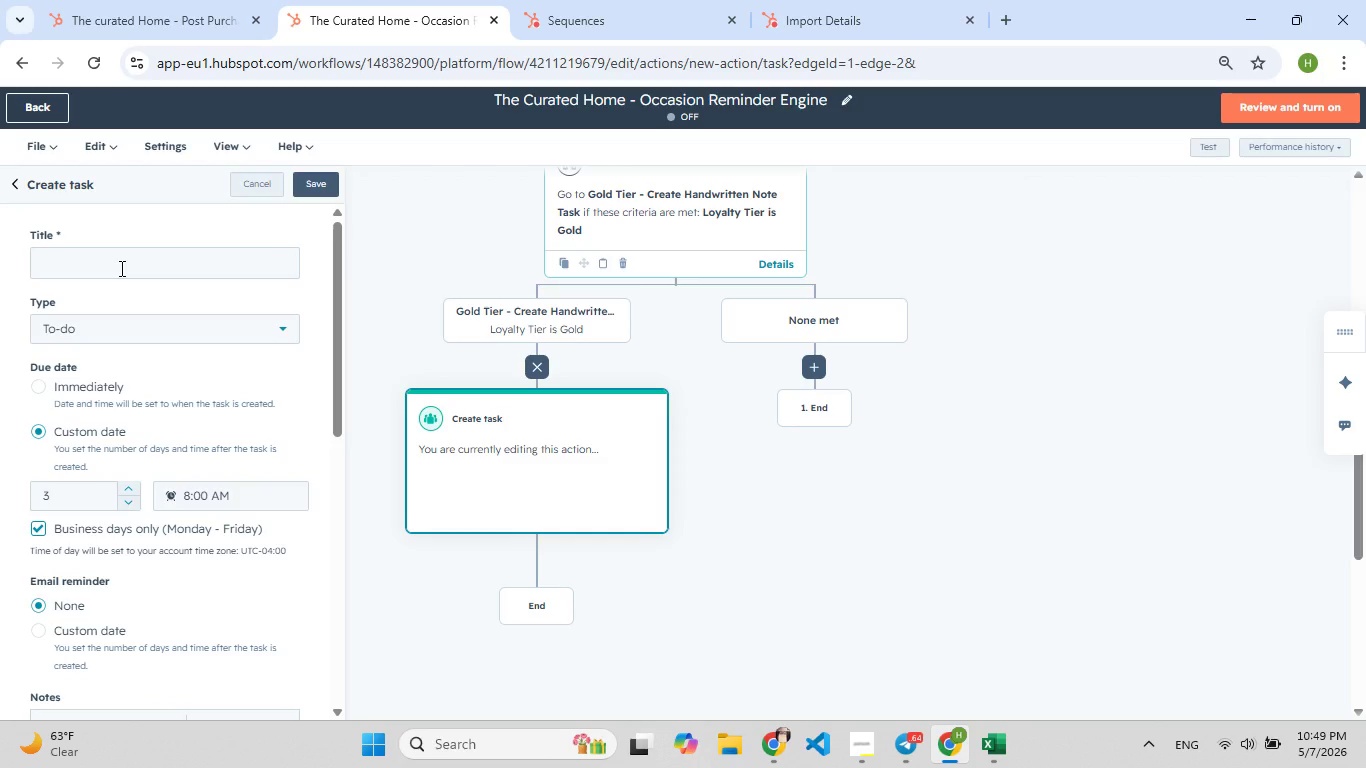 
type([F7]Handwritt)
 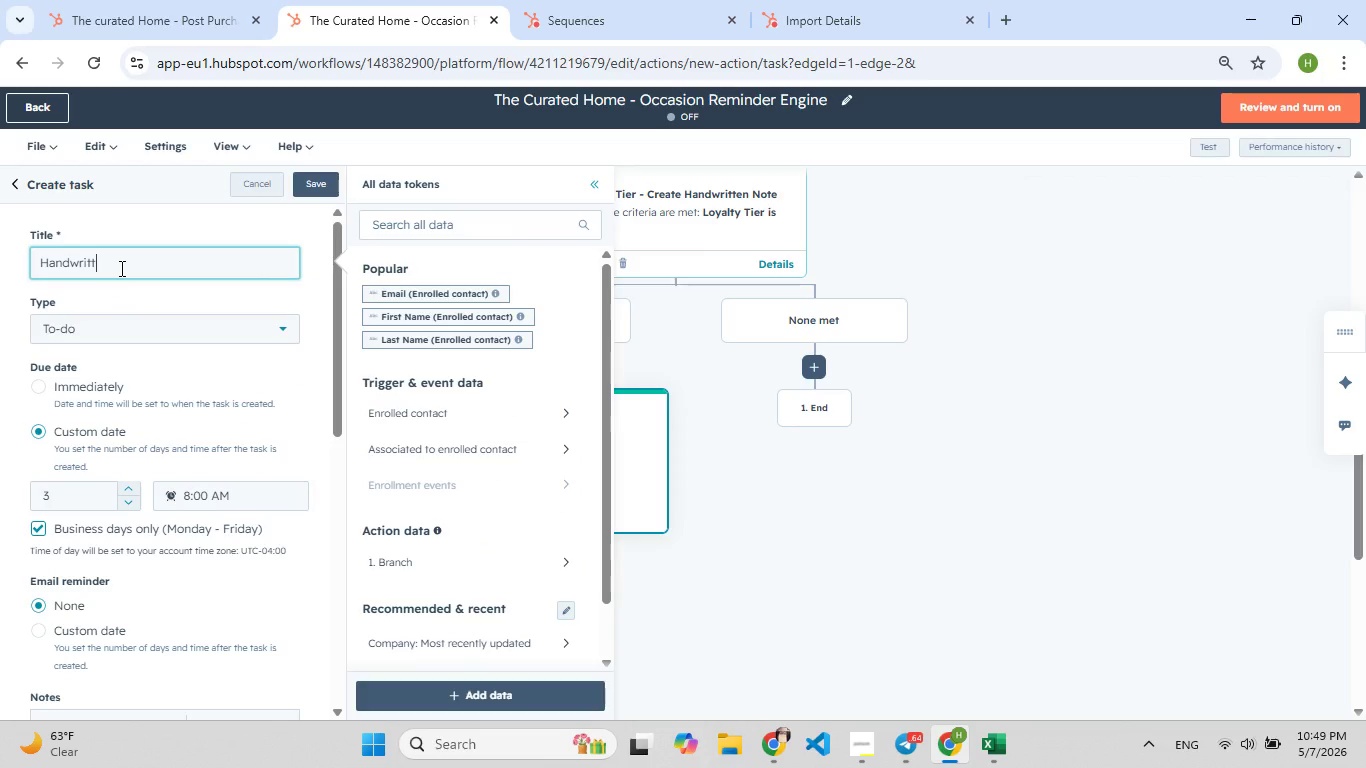 
type(en)
 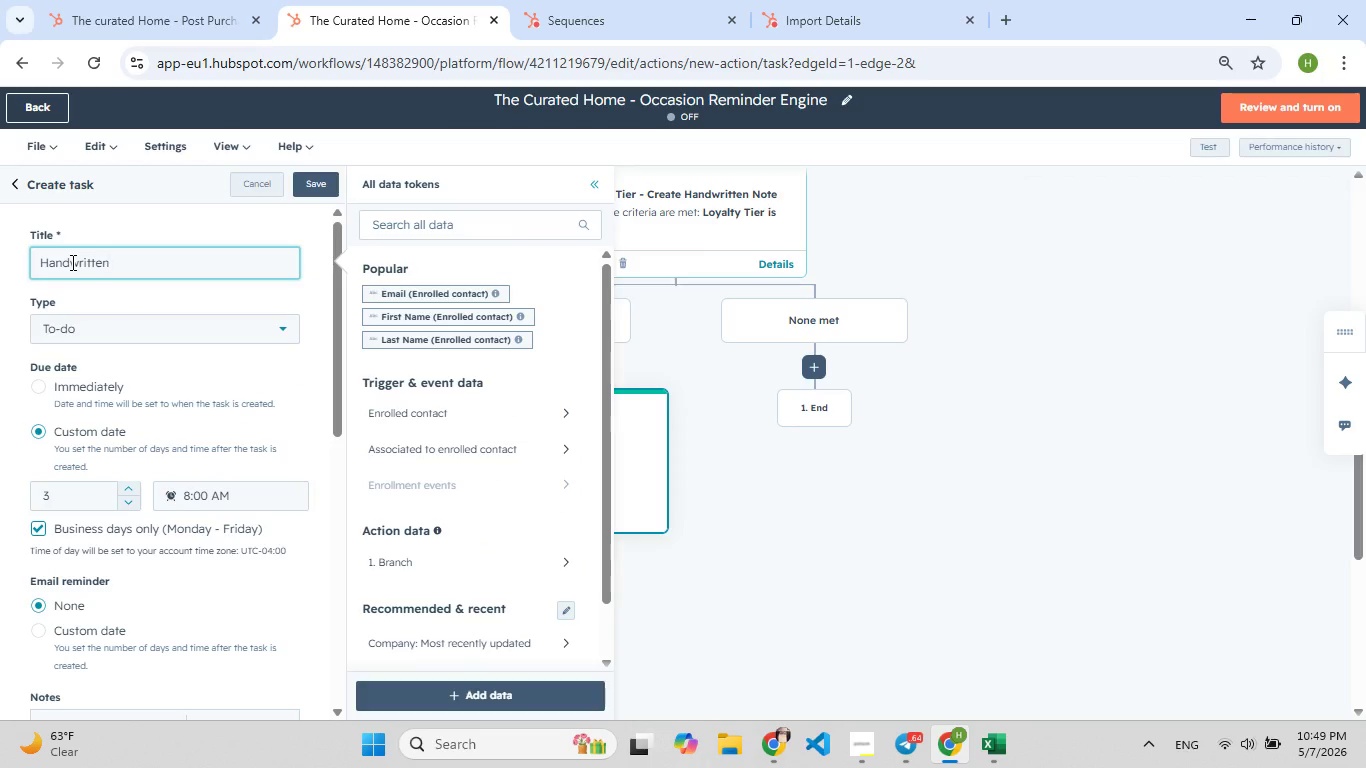 
left_click([71, 262])
 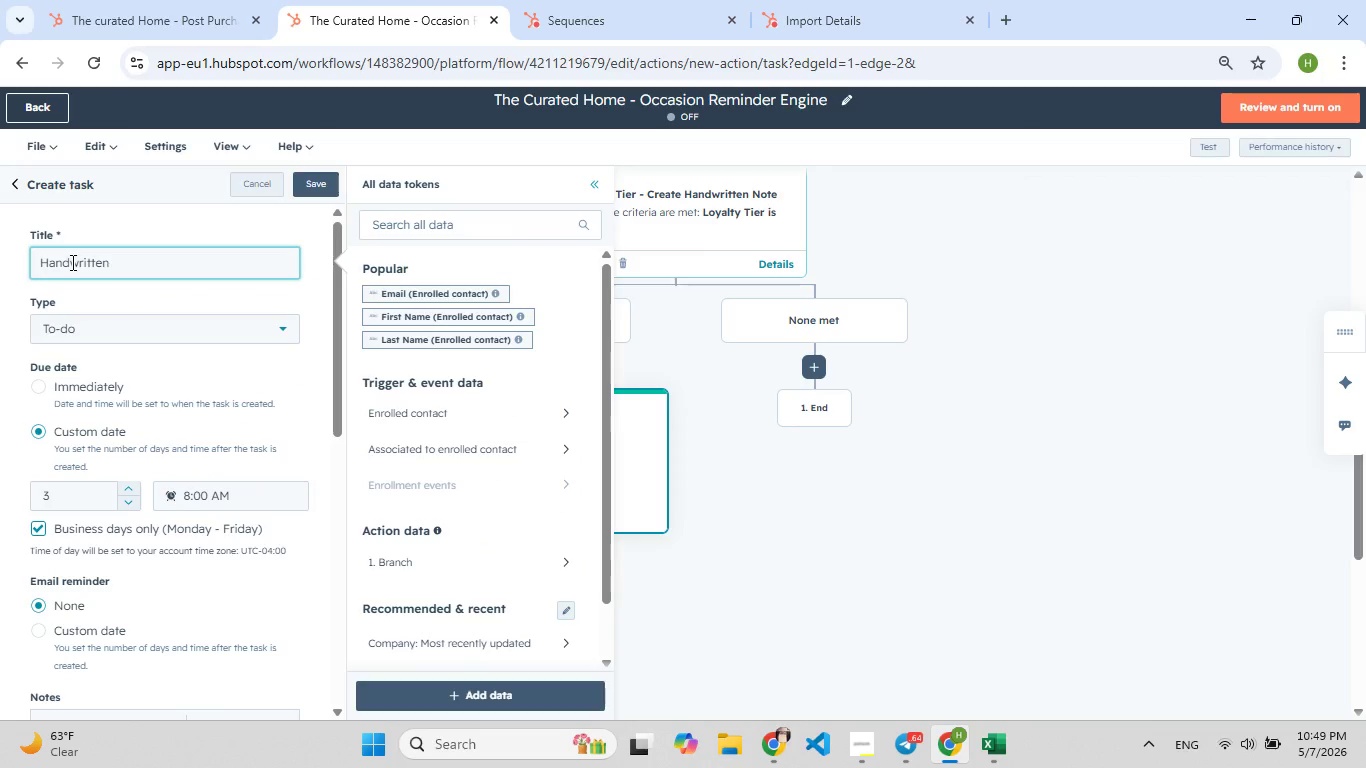 
key(Space)
 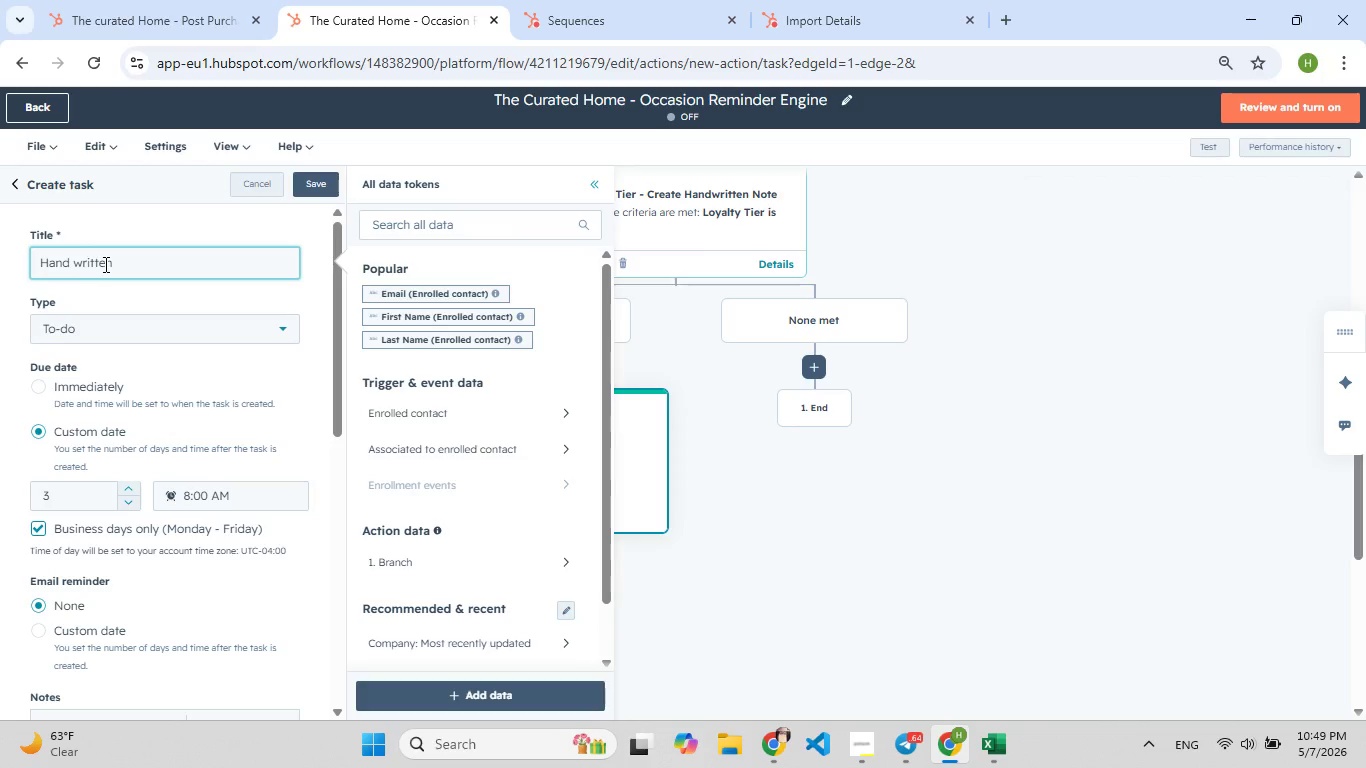 
left_click([104, 264])
 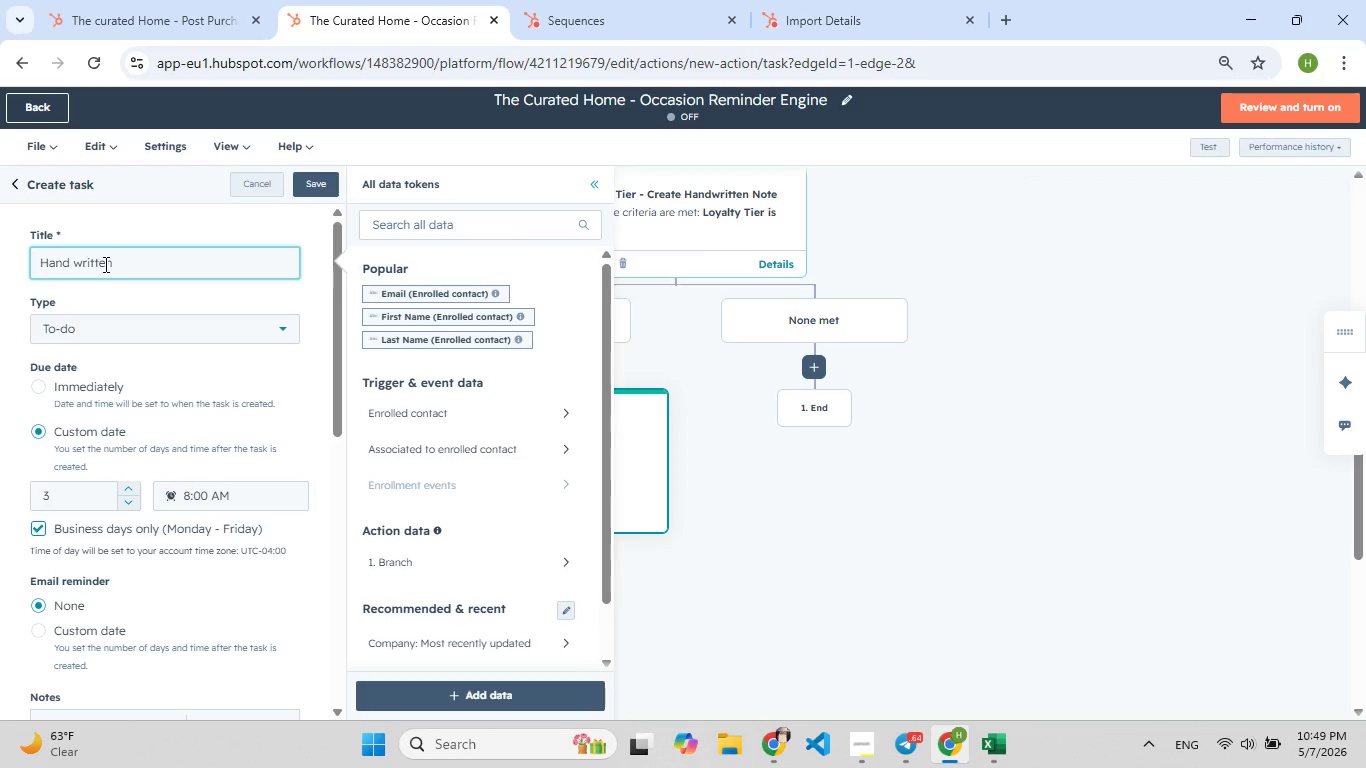 
key(ArrowUp)
 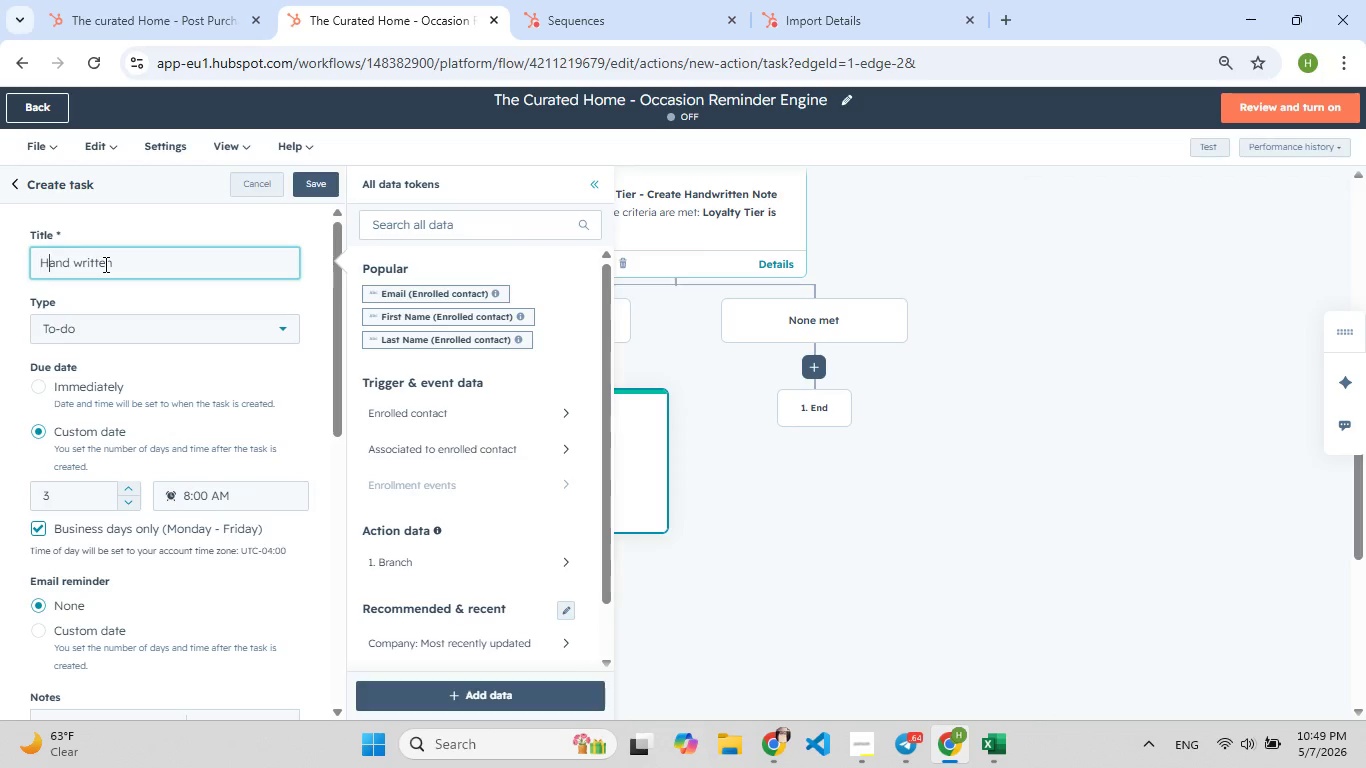 
key(ArrowRight)
 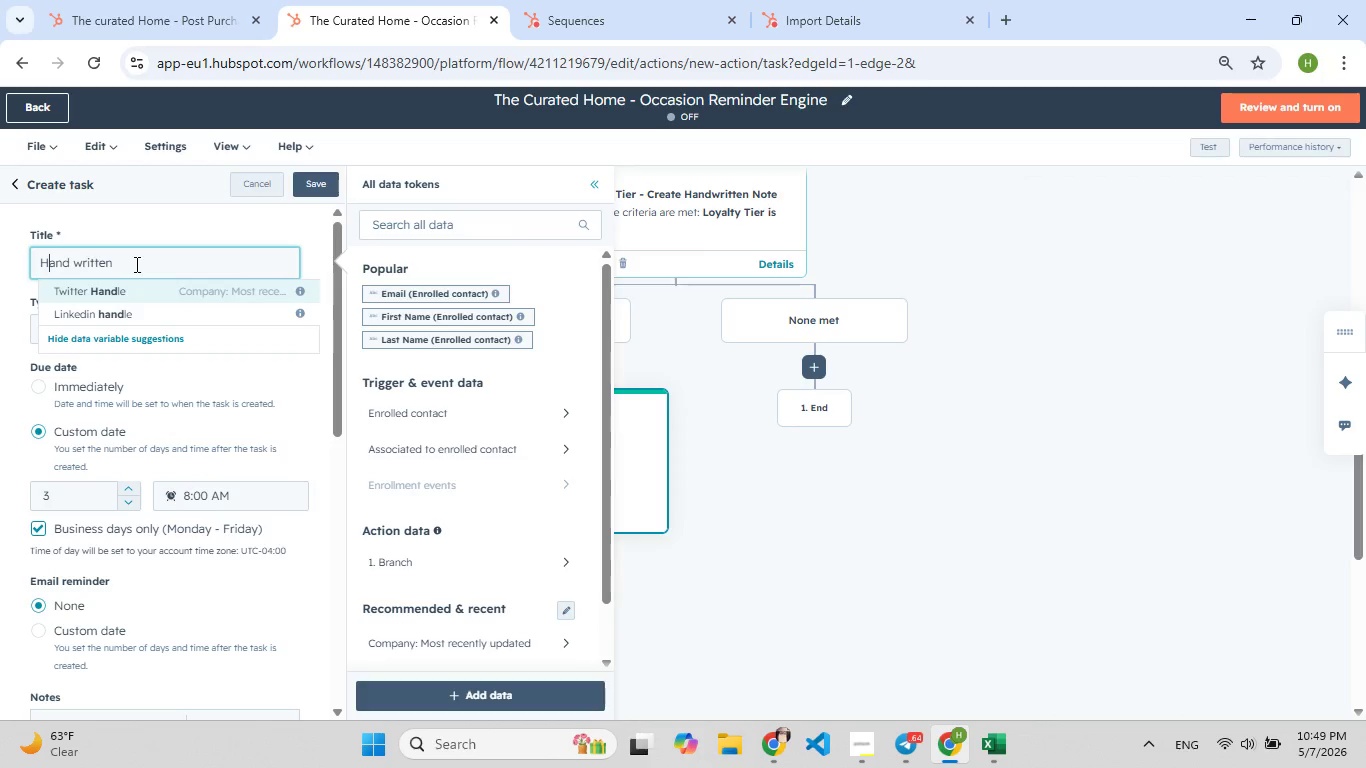 
left_click([135, 264])
 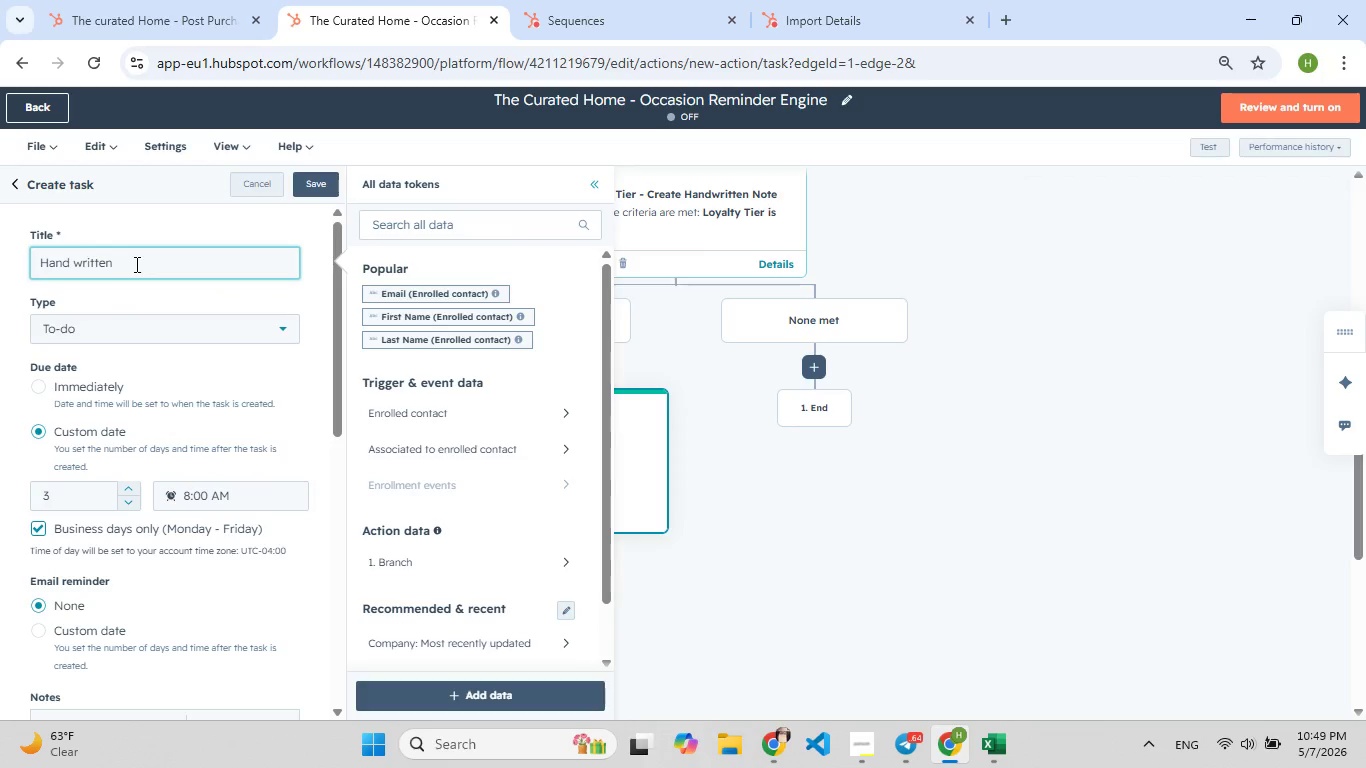 
type( Note for )
 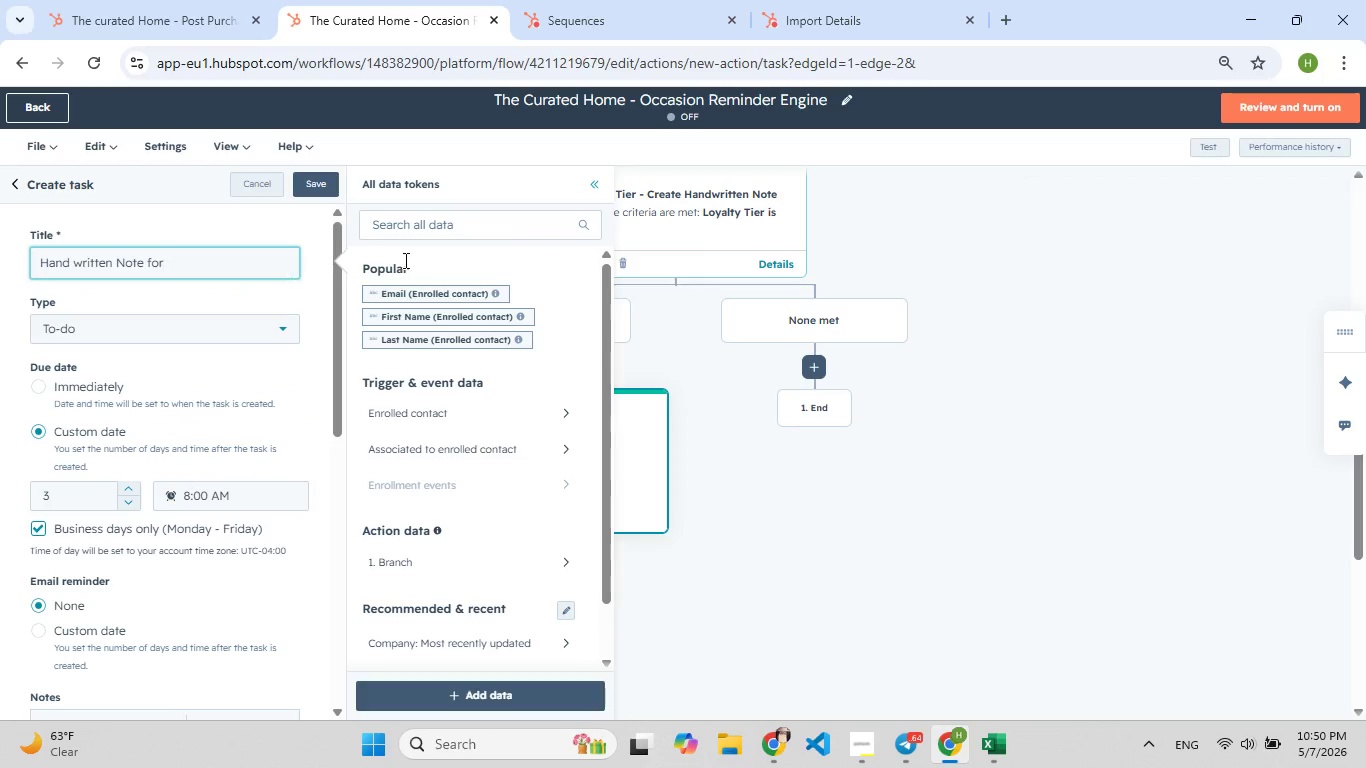 
left_click([485, 227])
 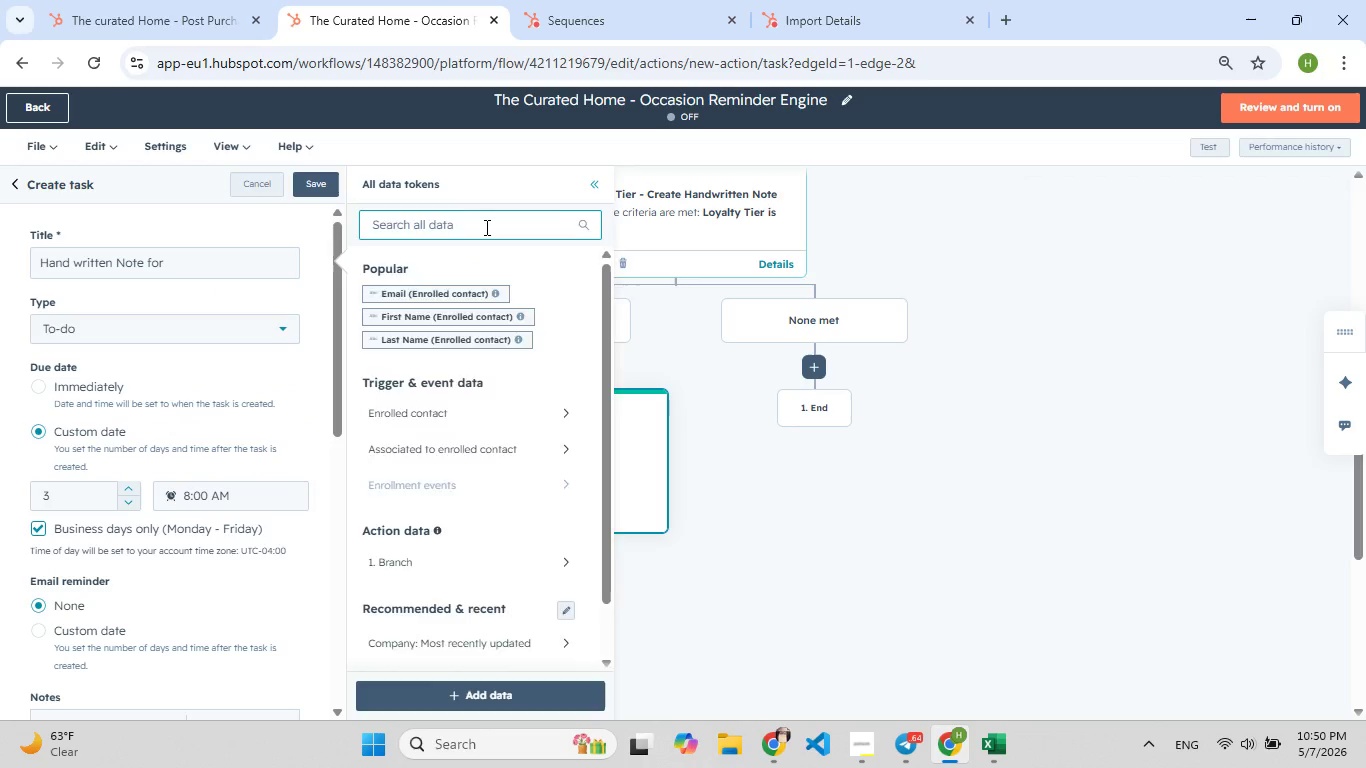 
type(conta)
 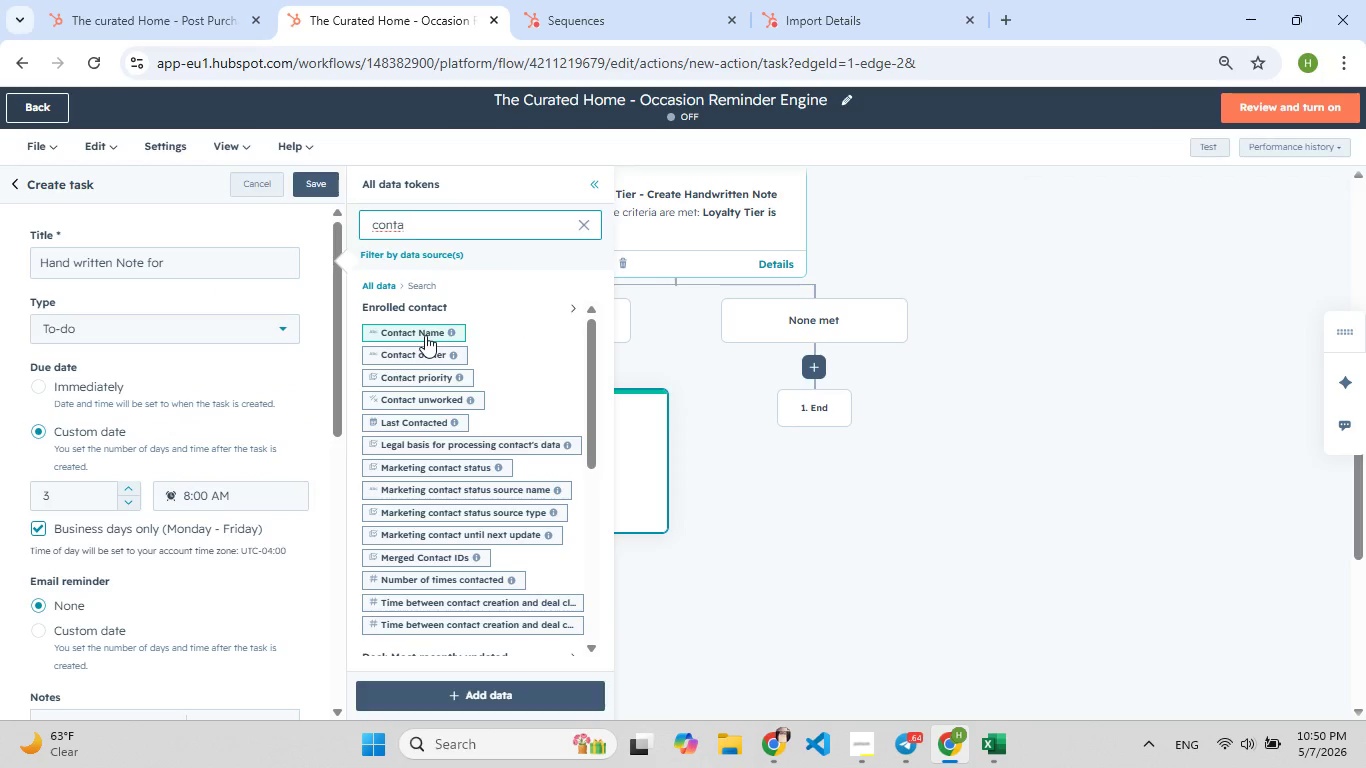 
left_click([425, 335])
 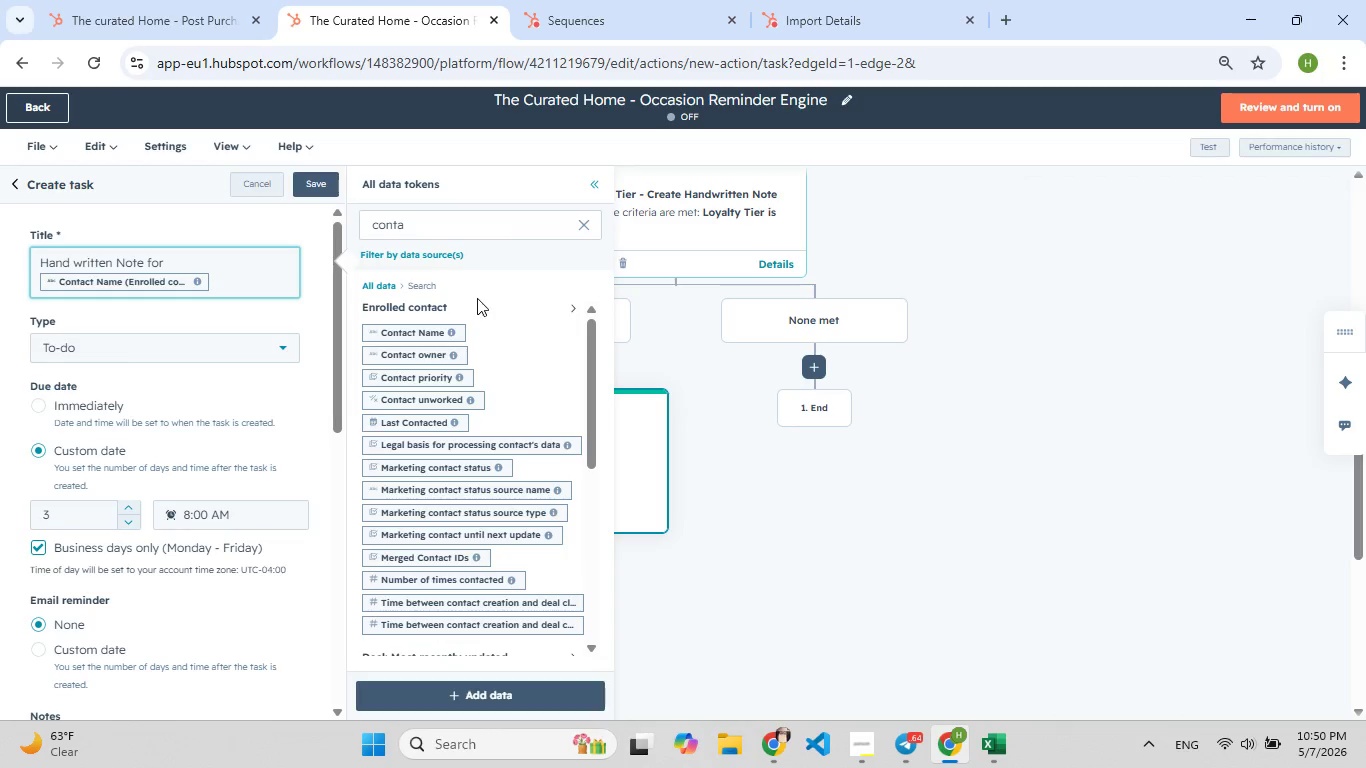 
left_click([425, 335])
 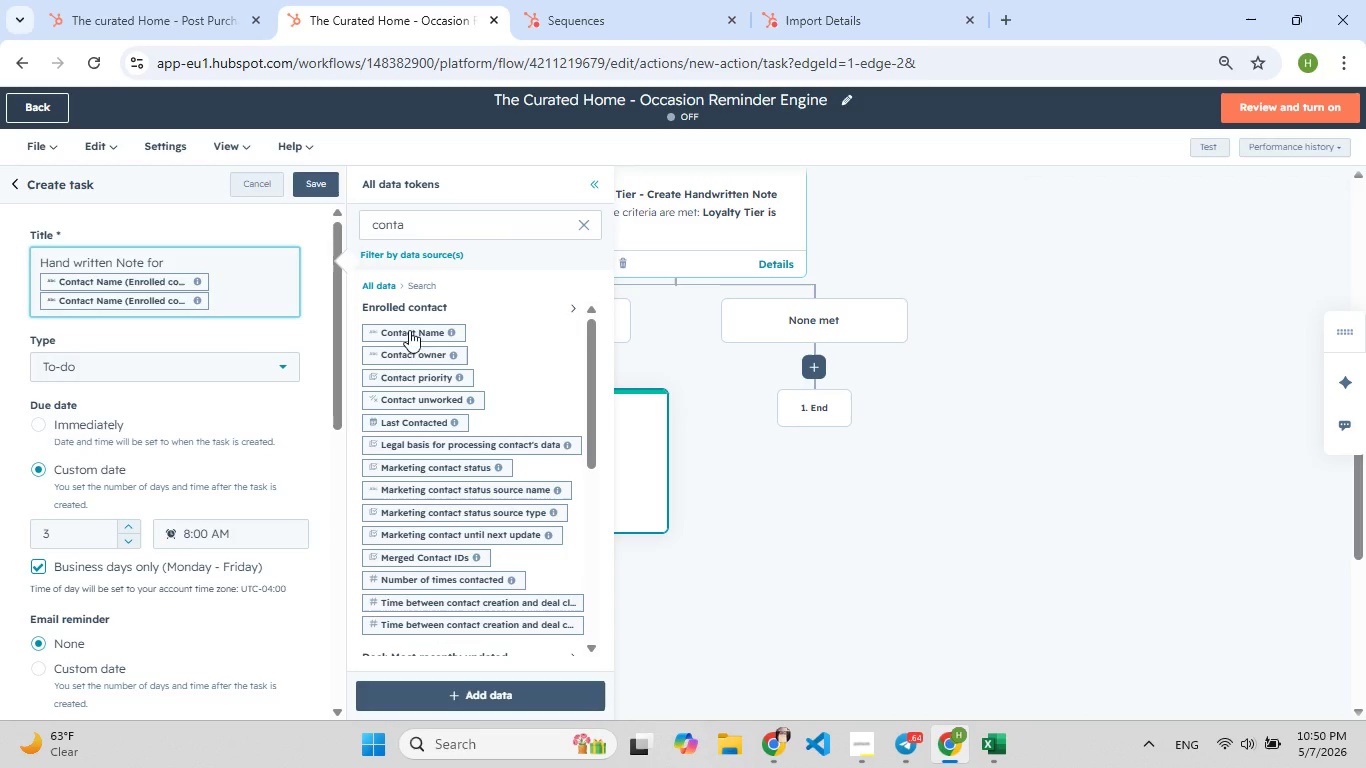 
key(Backspace)
 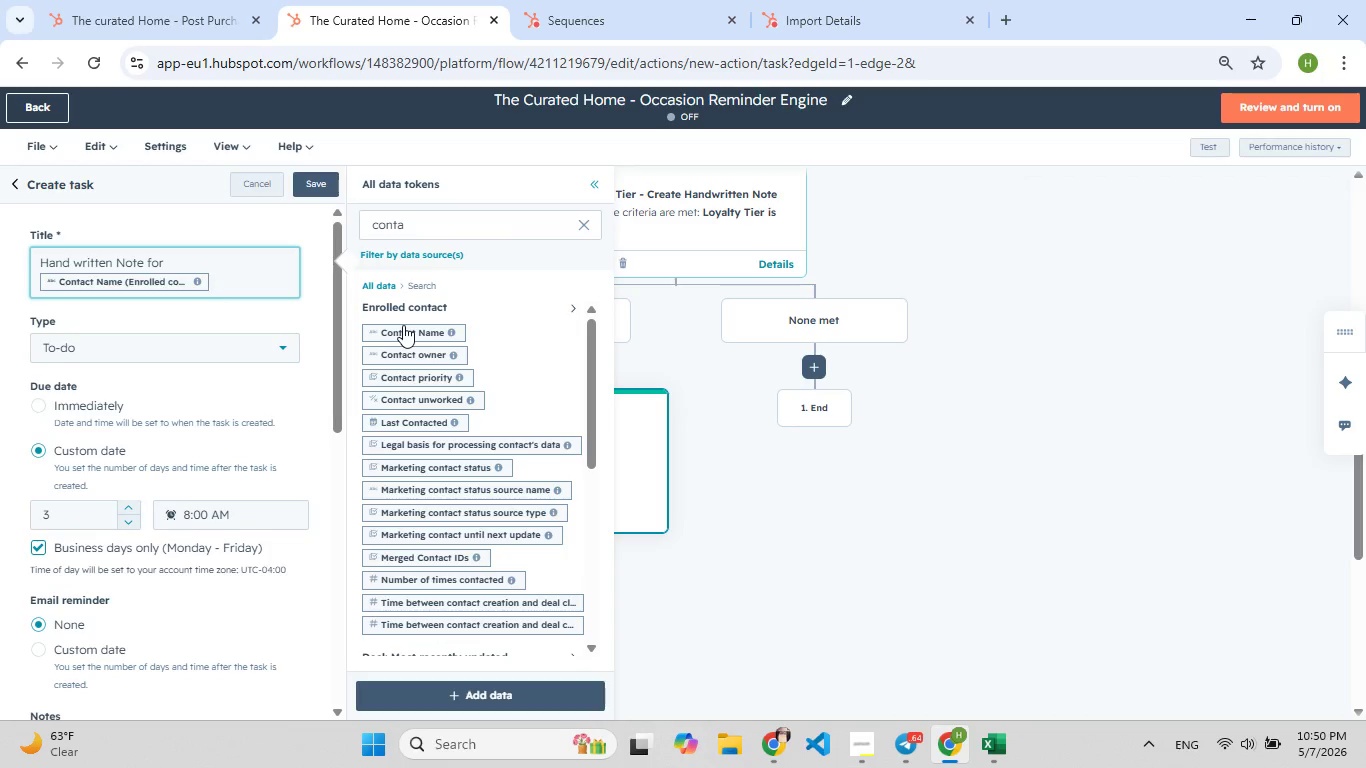 
key(F9)
 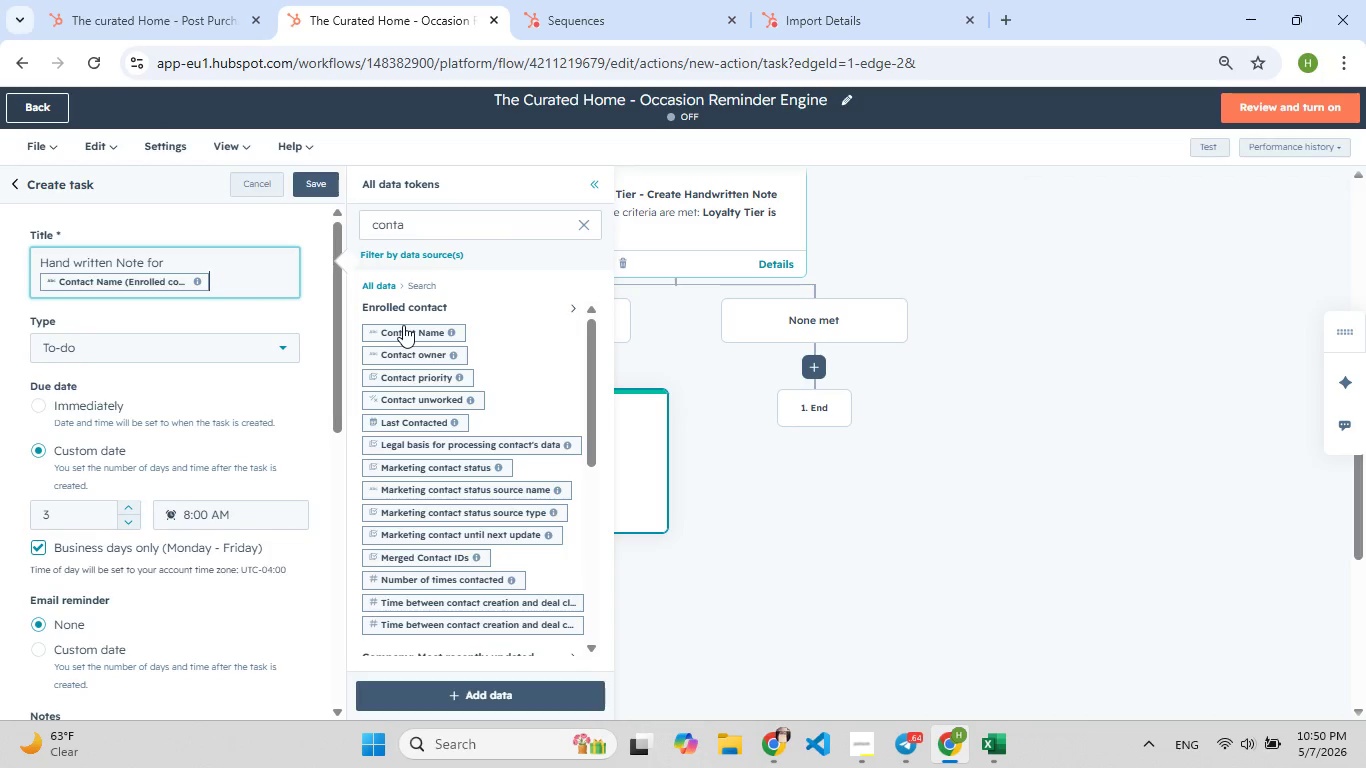 
key(Space)
 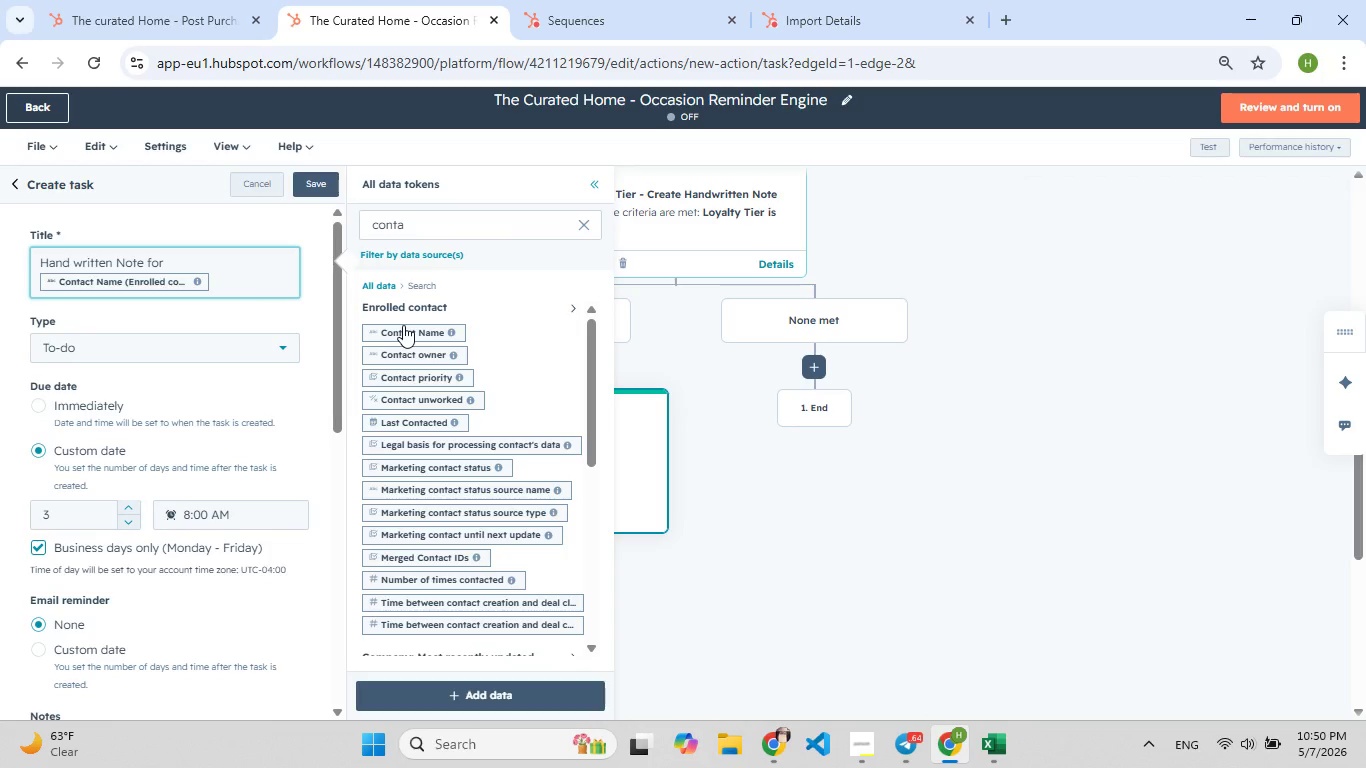 
type(Occasion Comin[F8]g Up)
 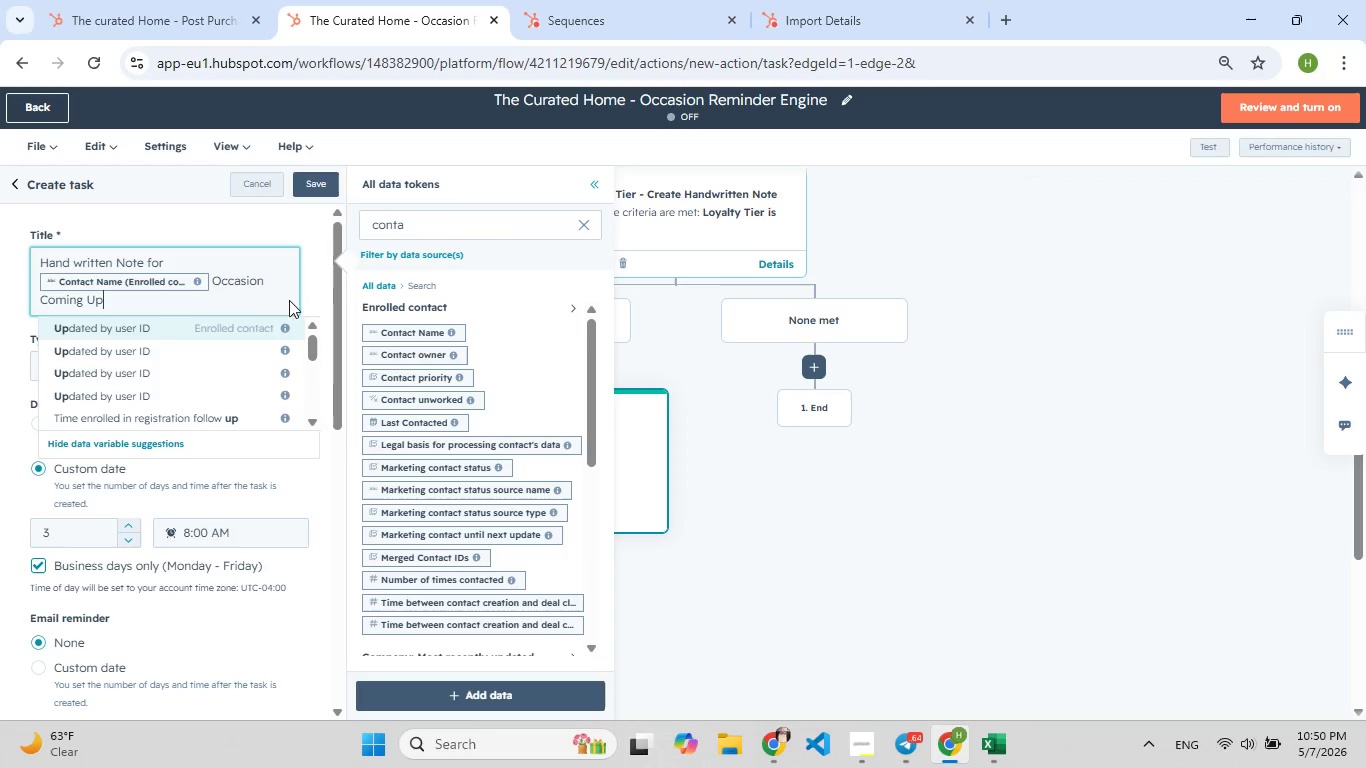 
left_click([272, 300])
 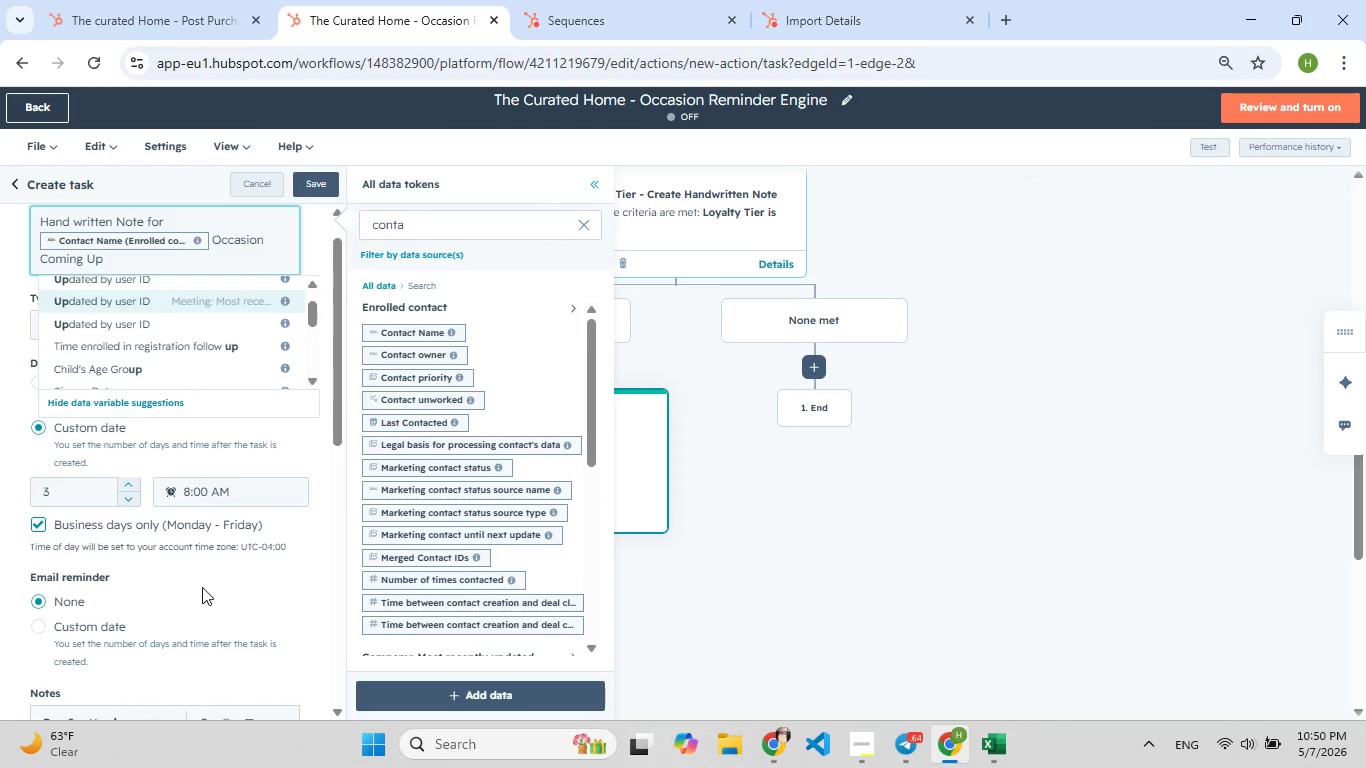 
wait(5.09)
 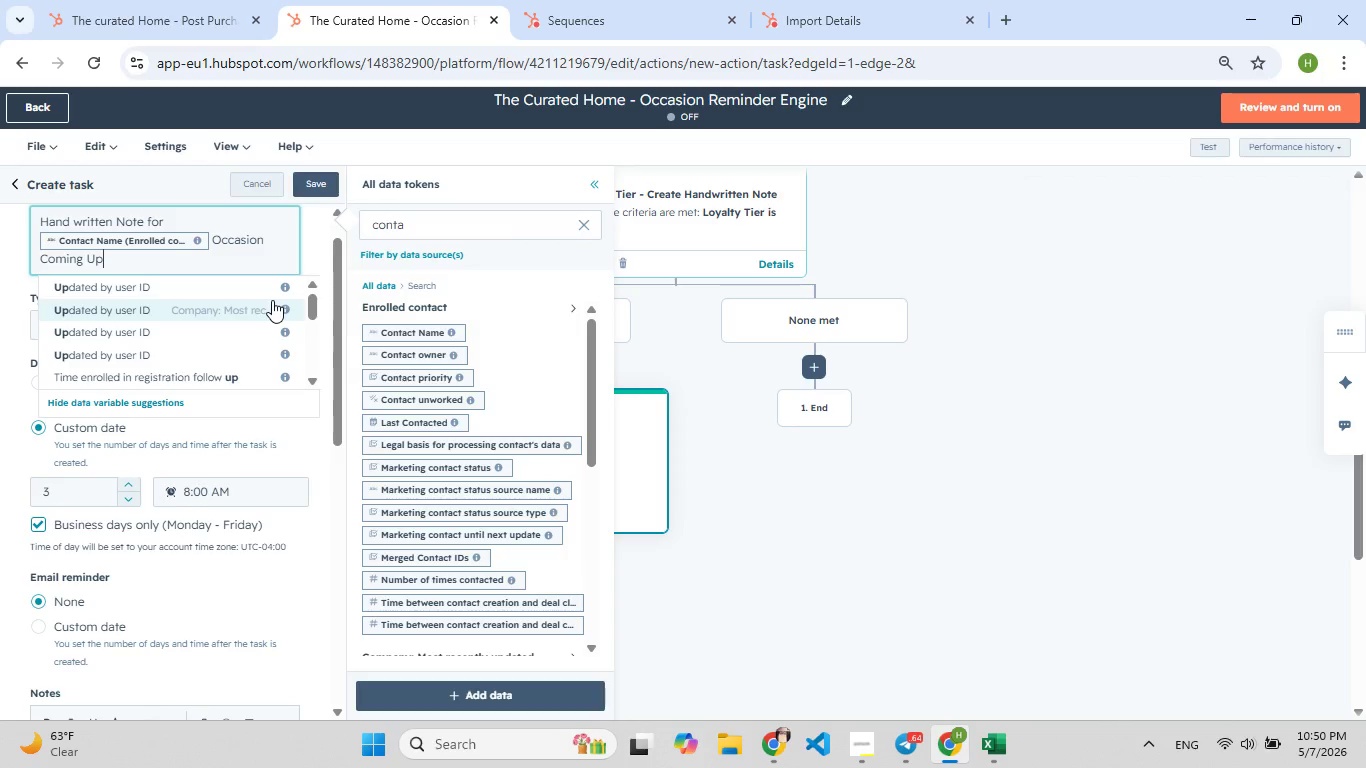 
left_click([162, 443])
 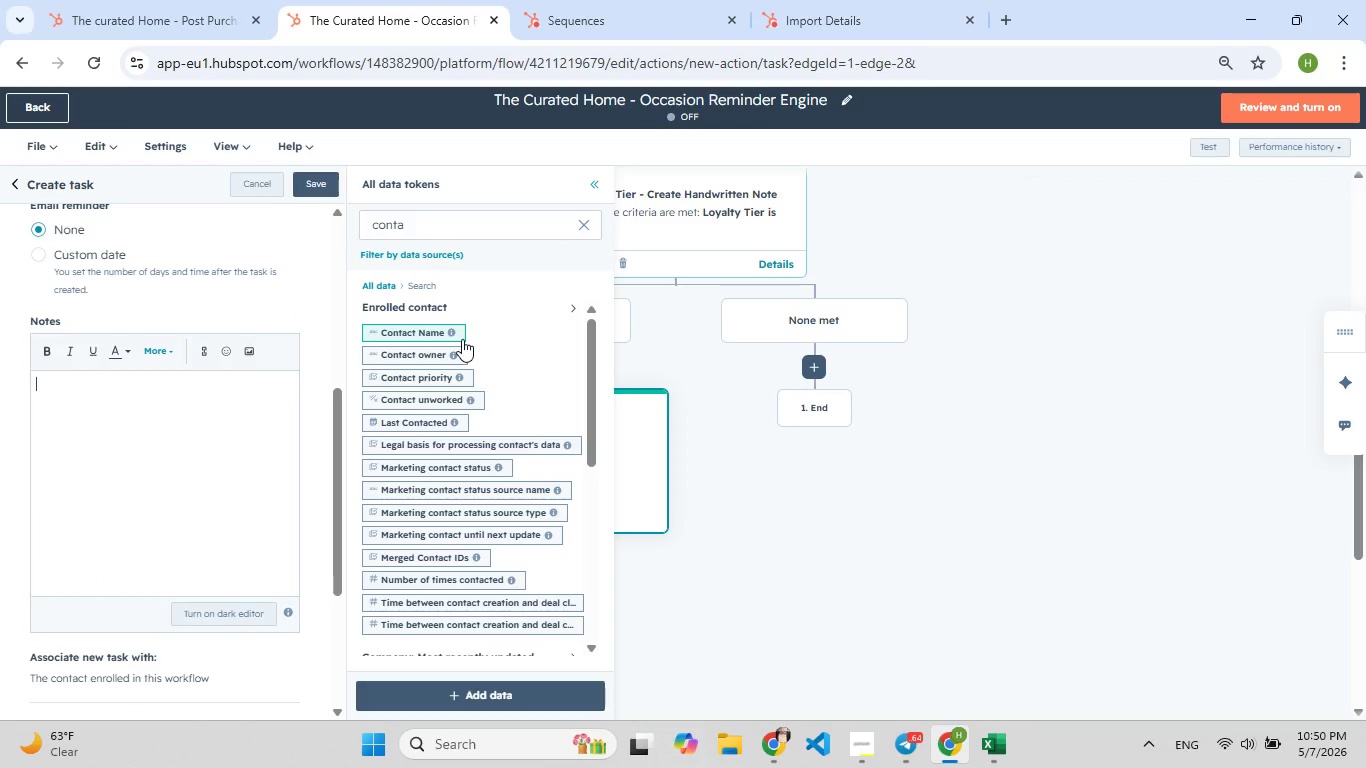 
wait(7.88)
 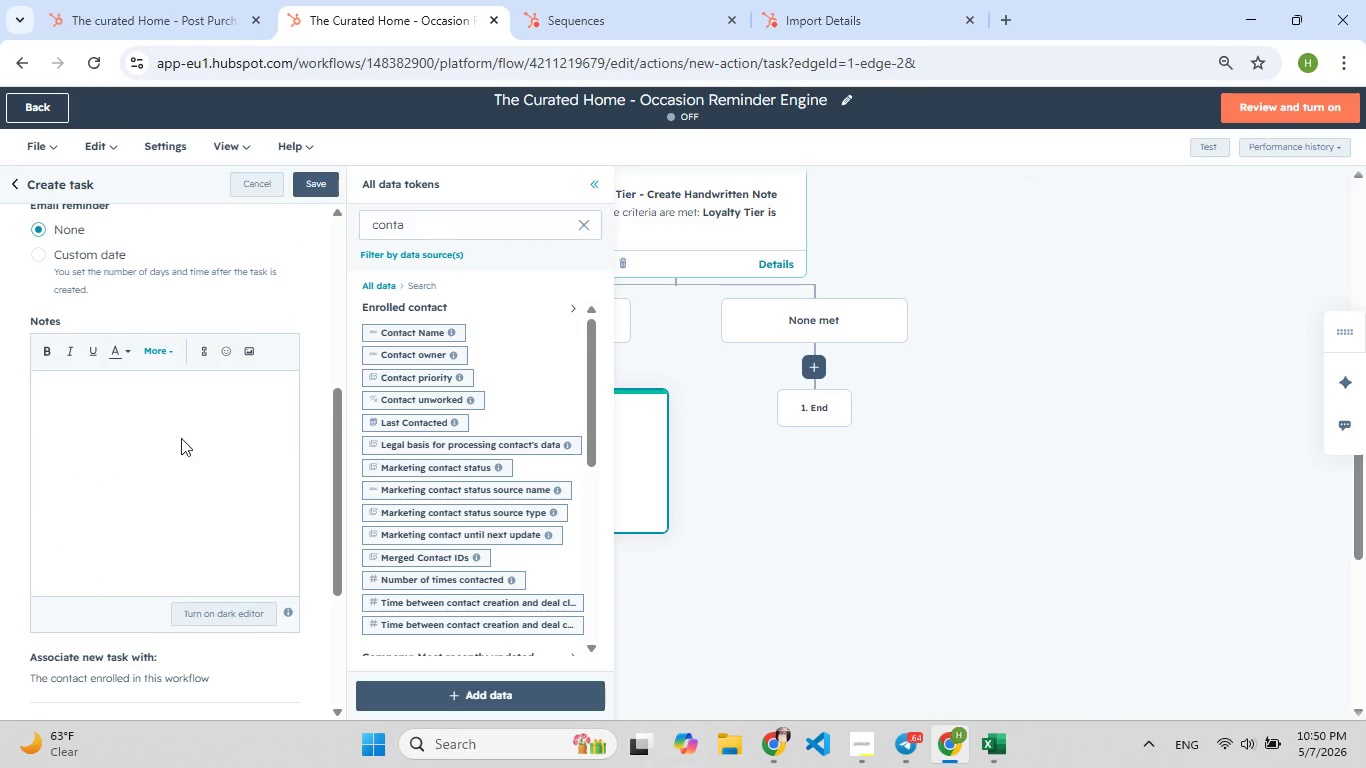 
left_click([424, 332])
 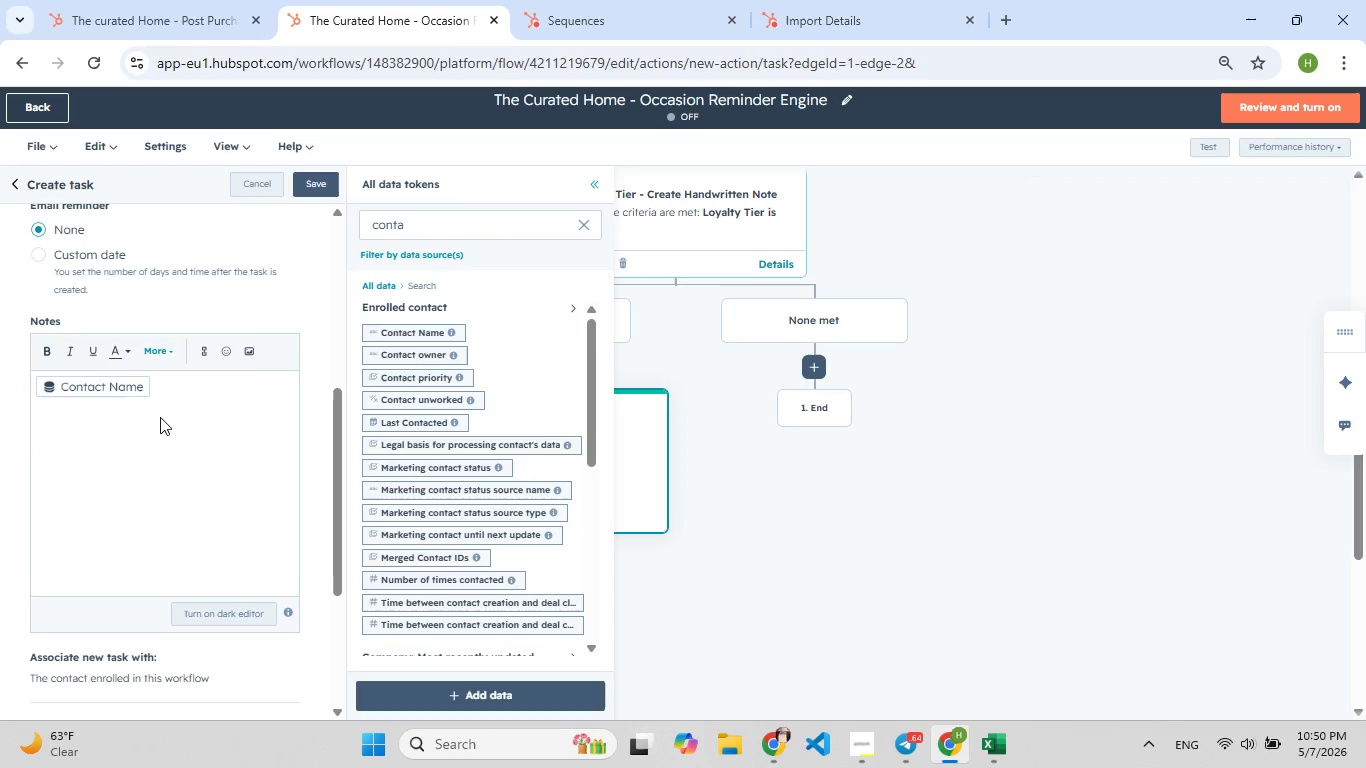 
key(ArrowUp)
 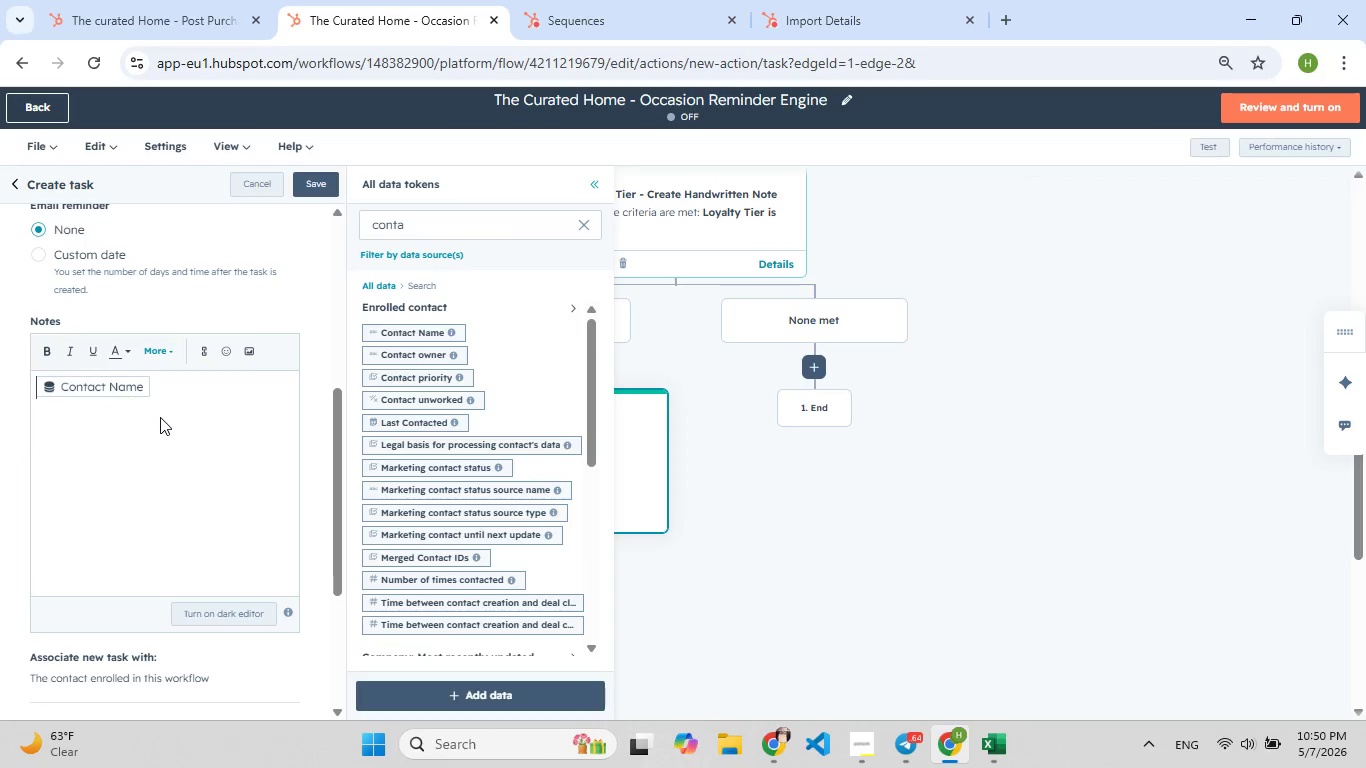 
type(Contact : )
 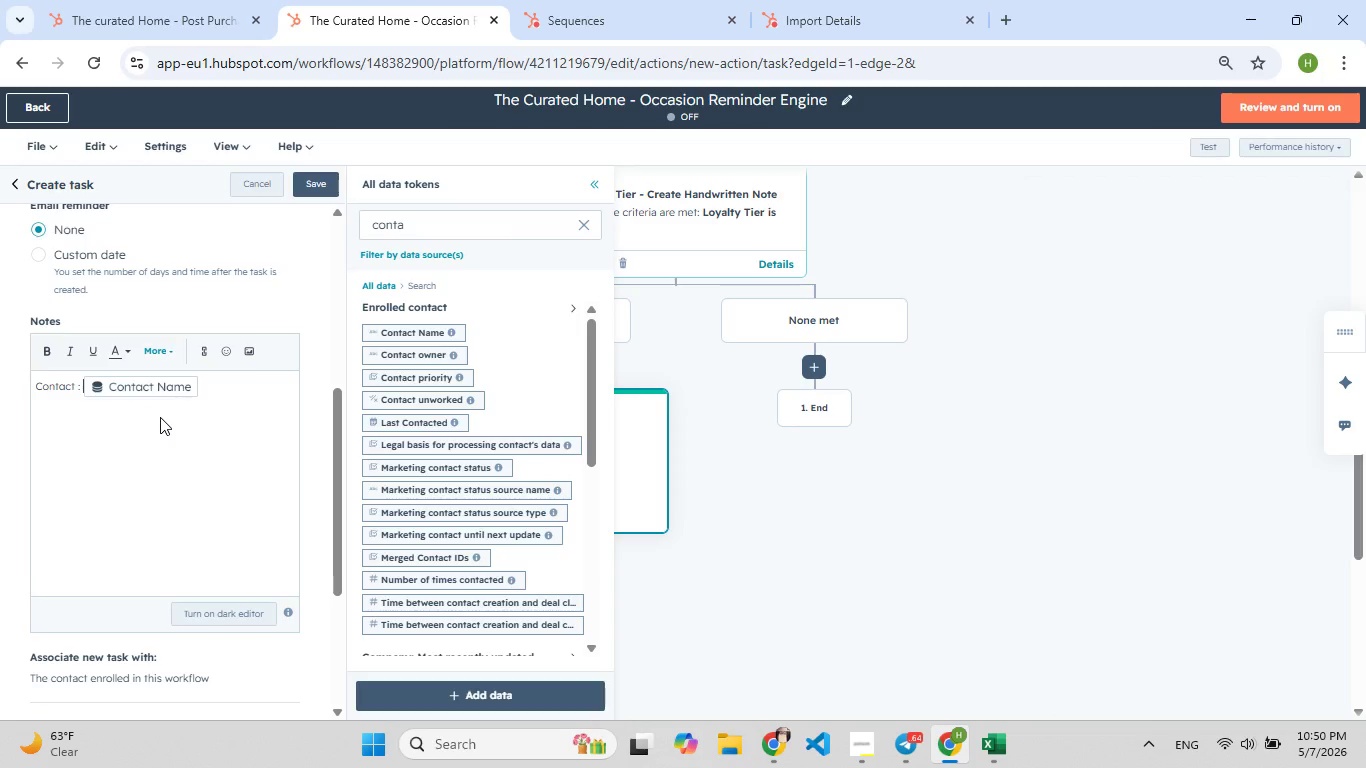 
wait(6.05)
 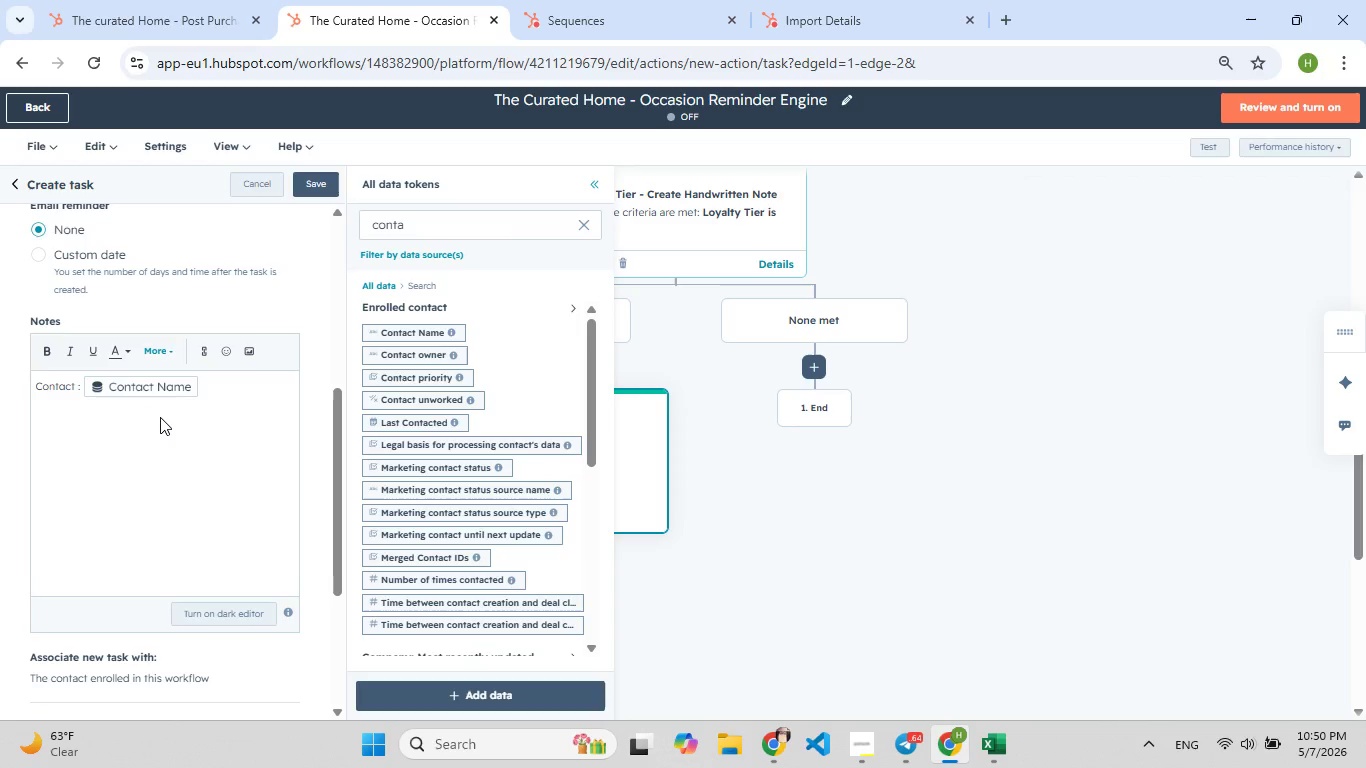 
key(ArrowRight)
 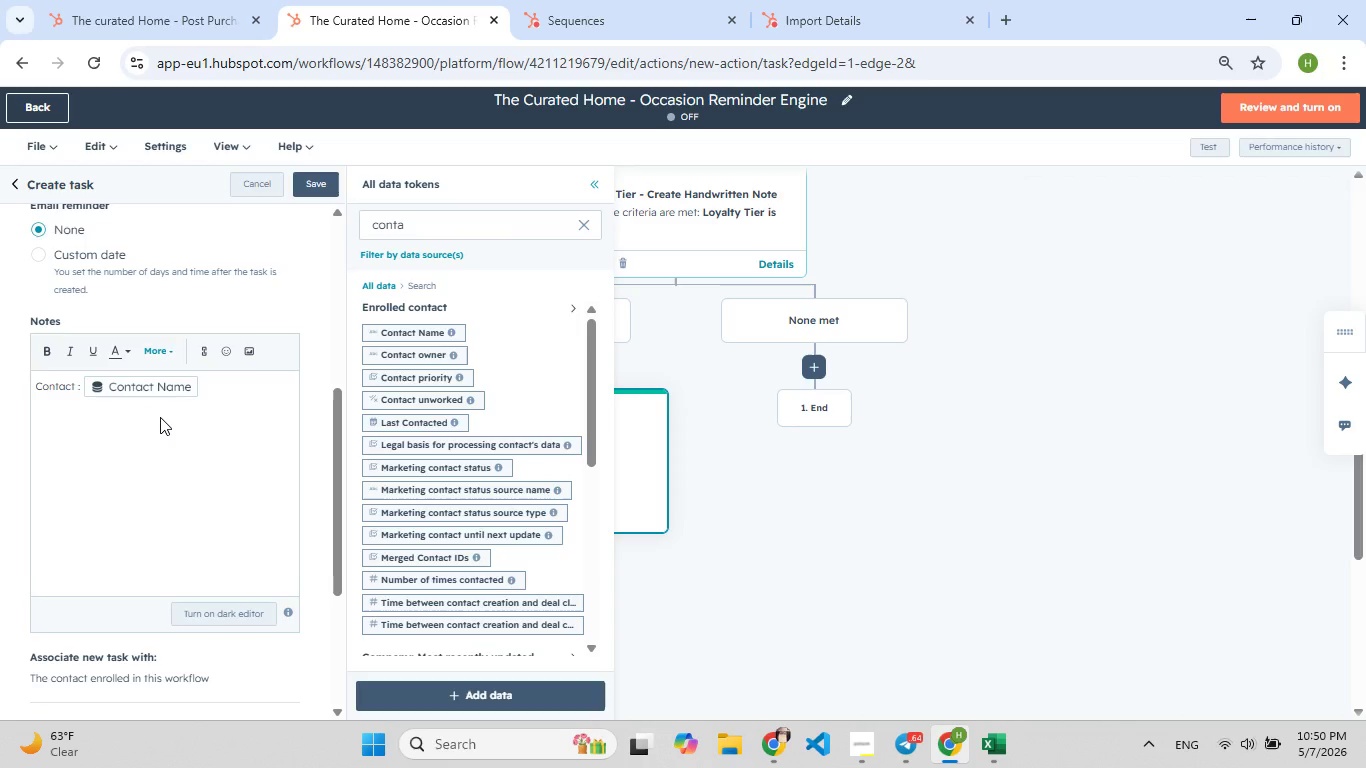 
key(Enter)
 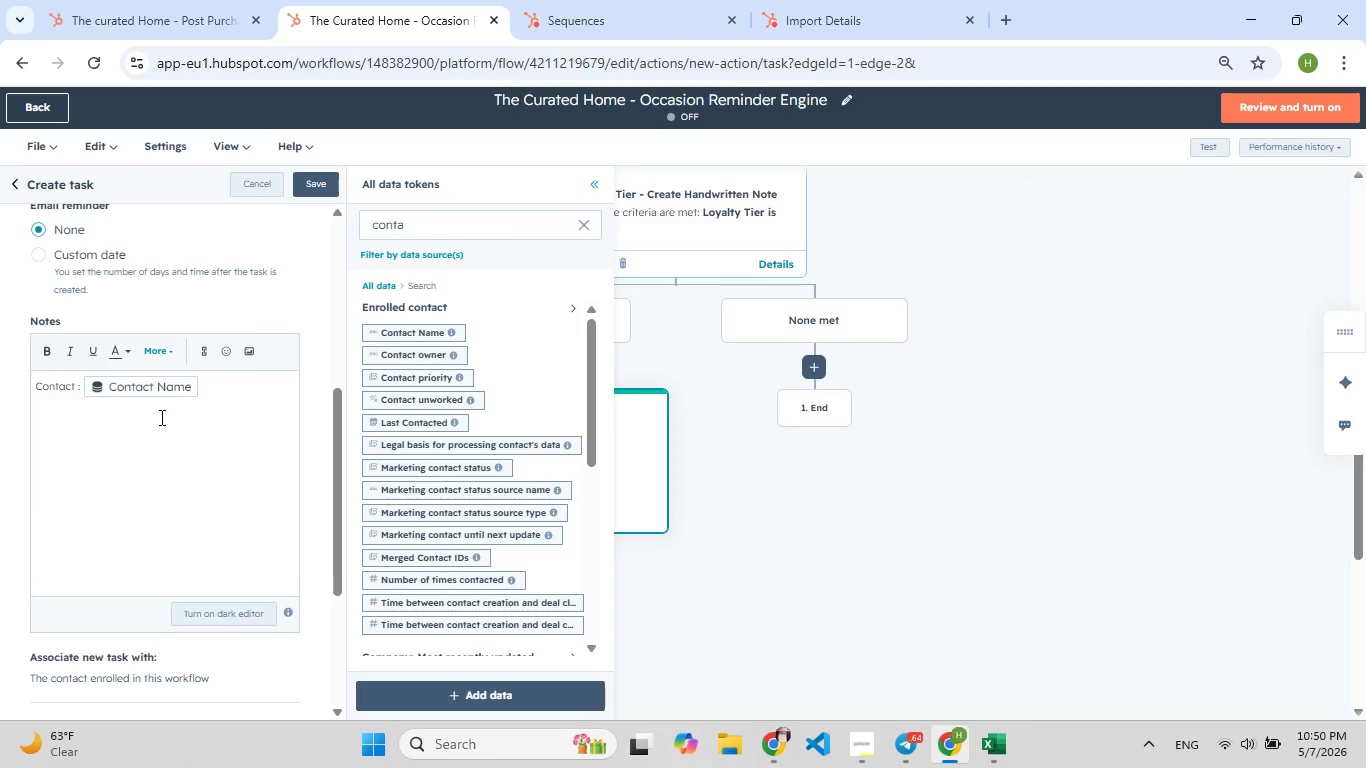 
type(Email)
 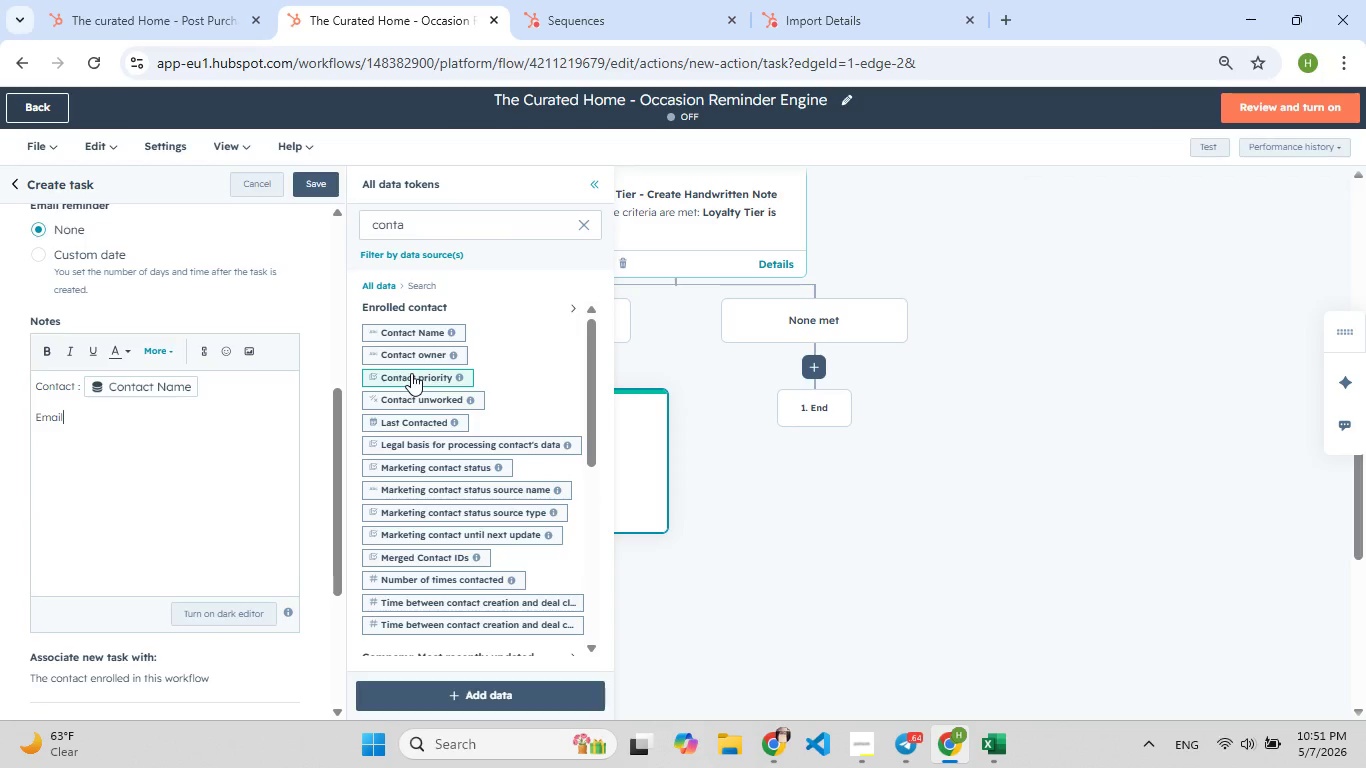 
key(Shift+ShiftRight)
 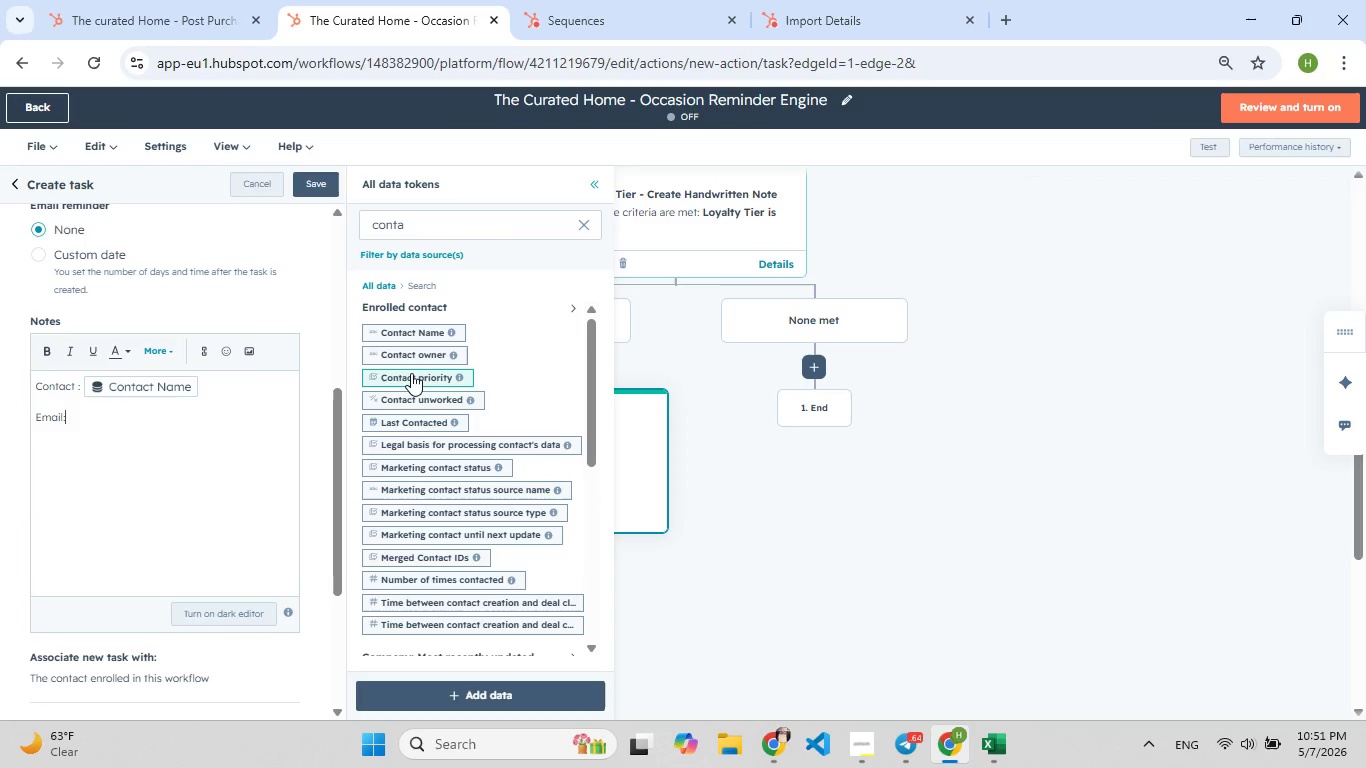 
key(Shift+Semicolon)
 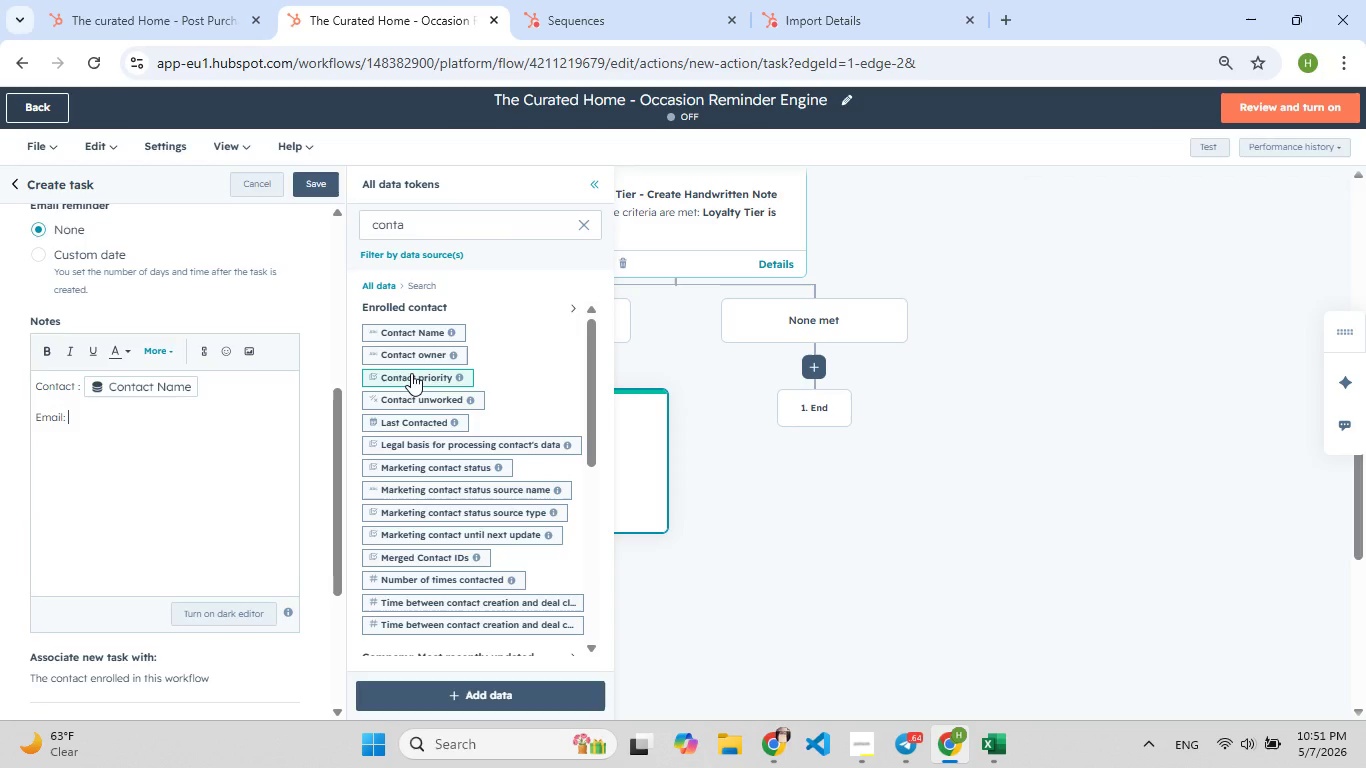 
key(Space)
 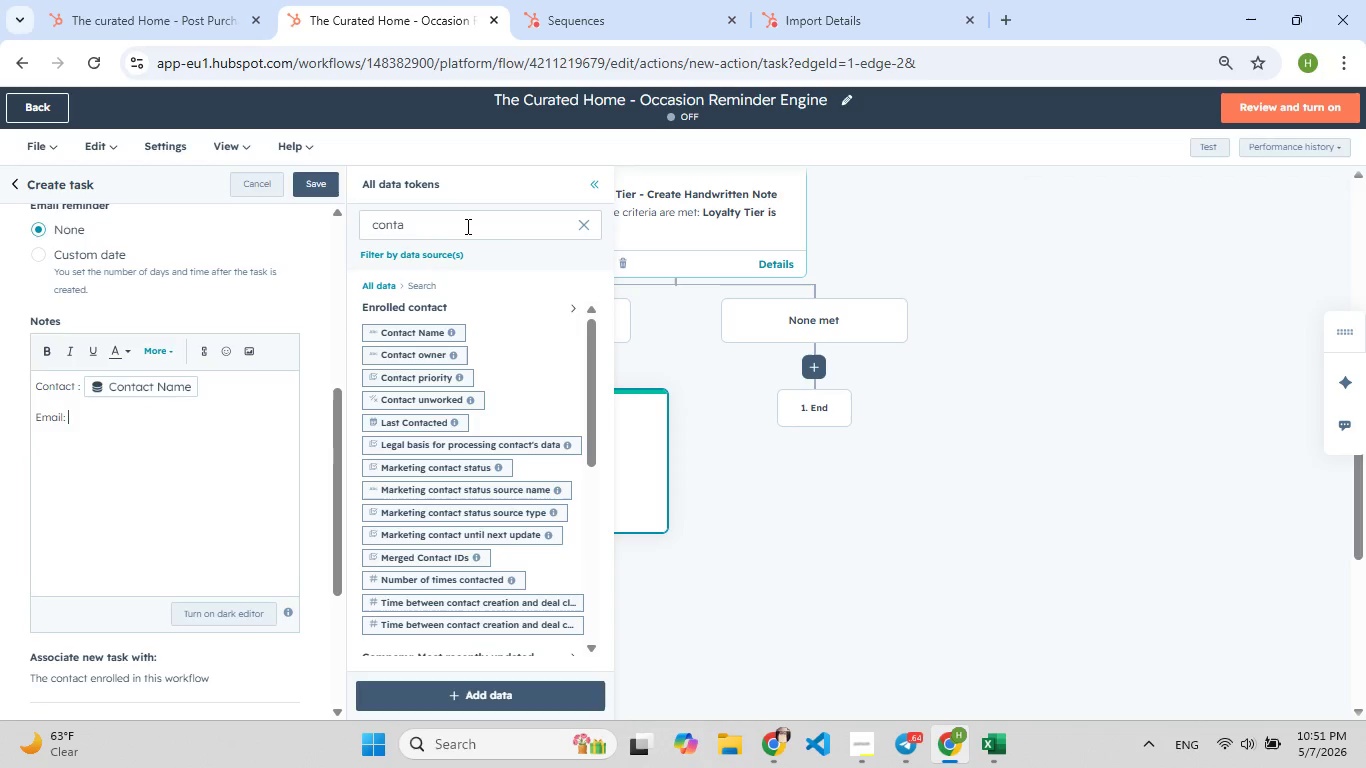 
key(Enter)
 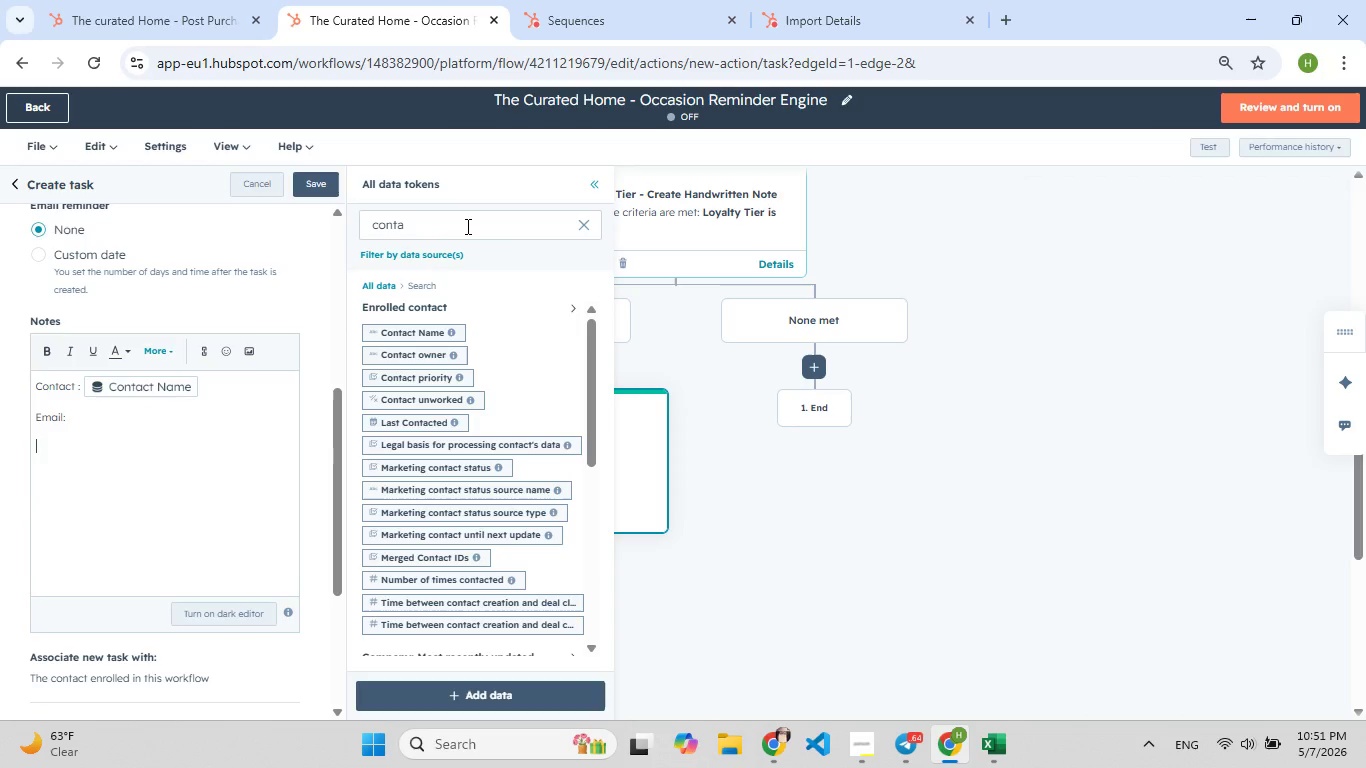 
type(Tier: [F8]Gold)
 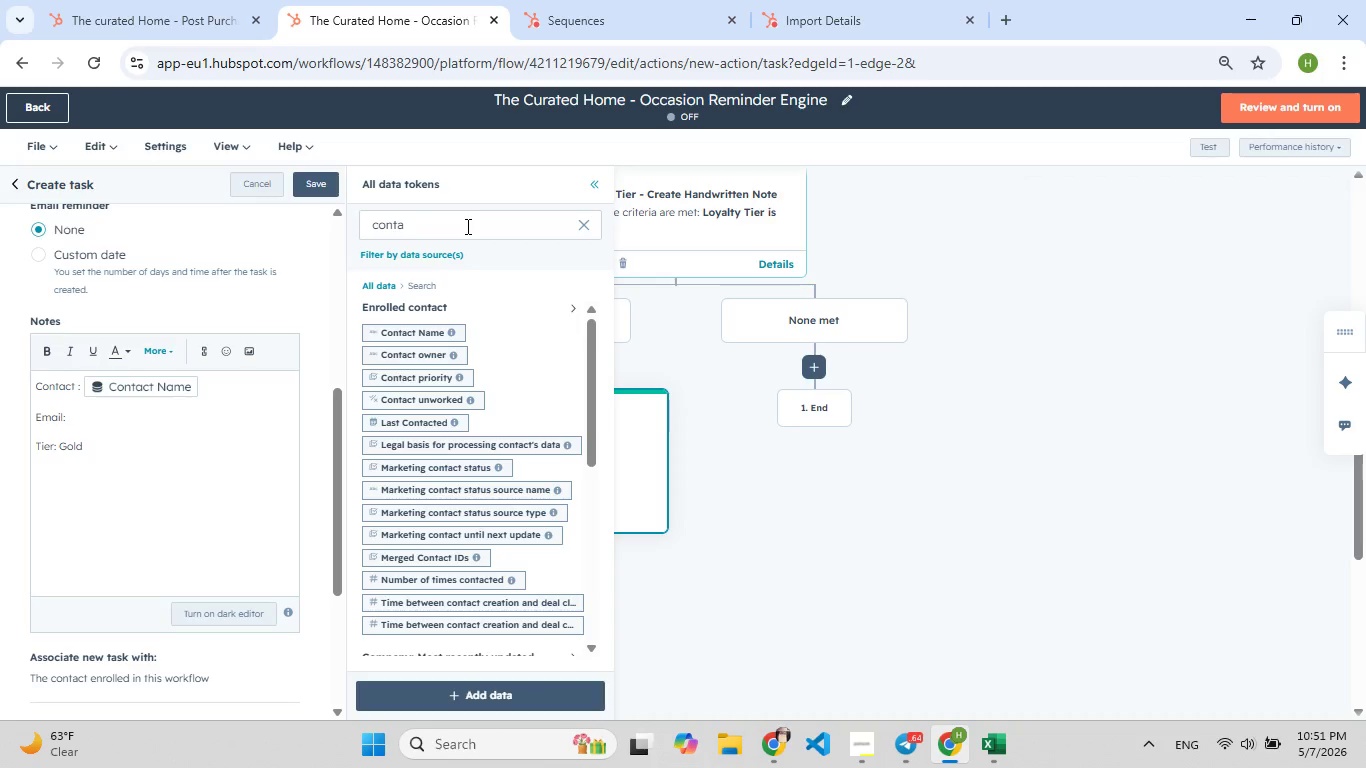 
left_click([79, 418])
 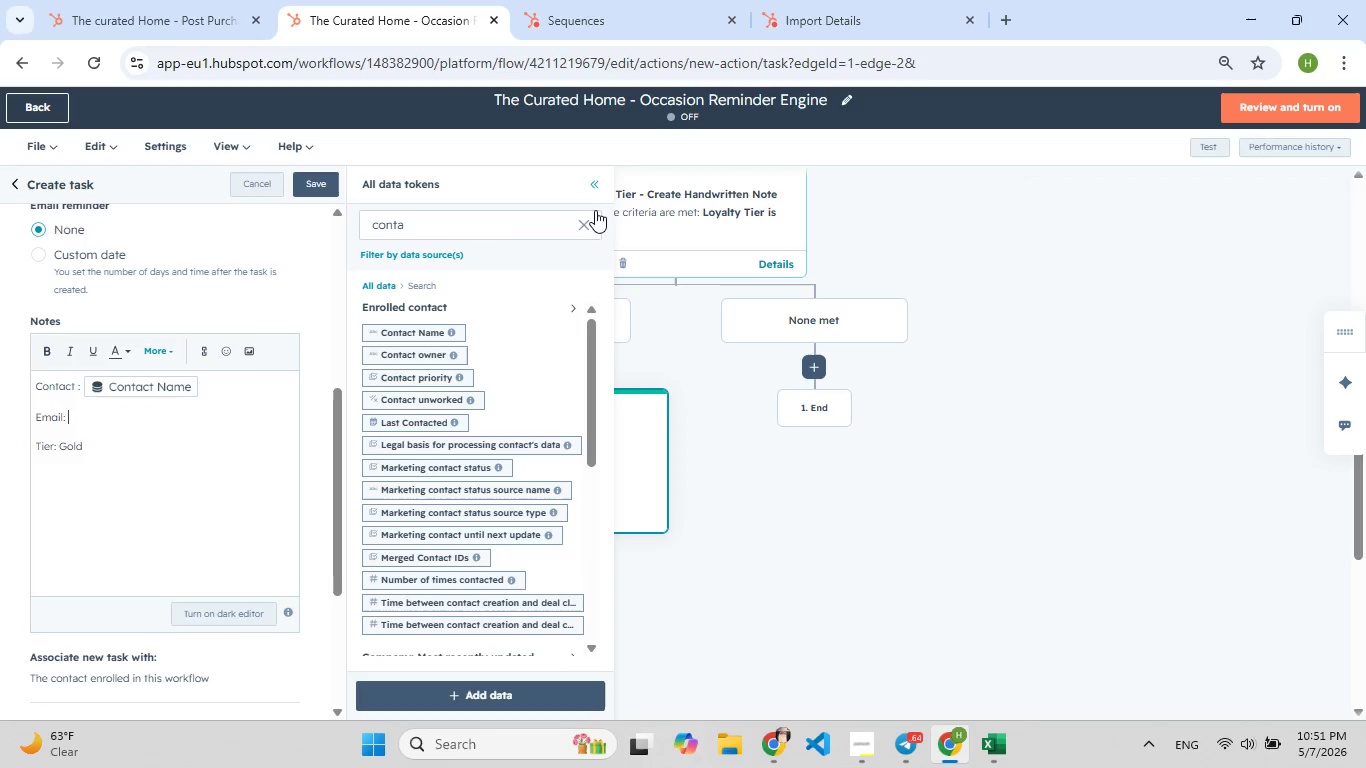 
left_click([584, 225])
 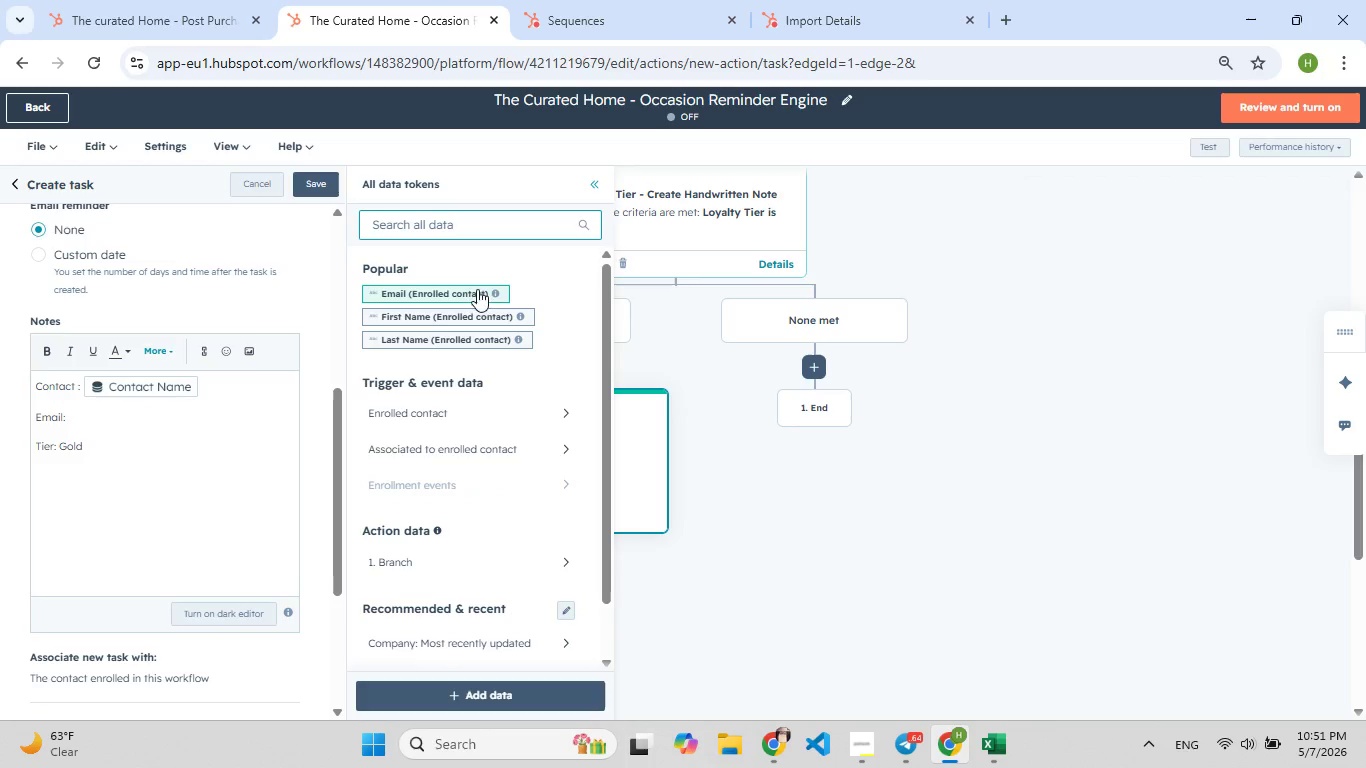 
left_click([464, 288])
 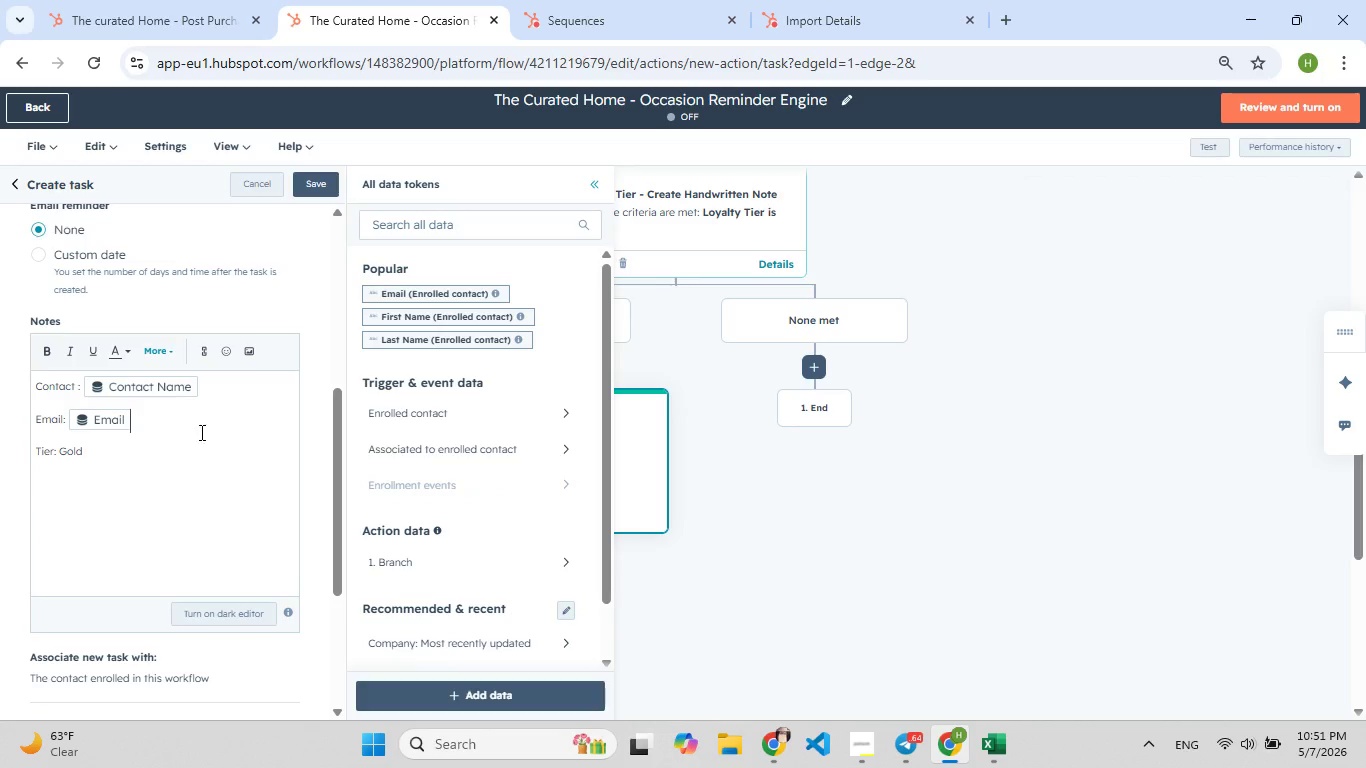 
left_click([159, 450])
 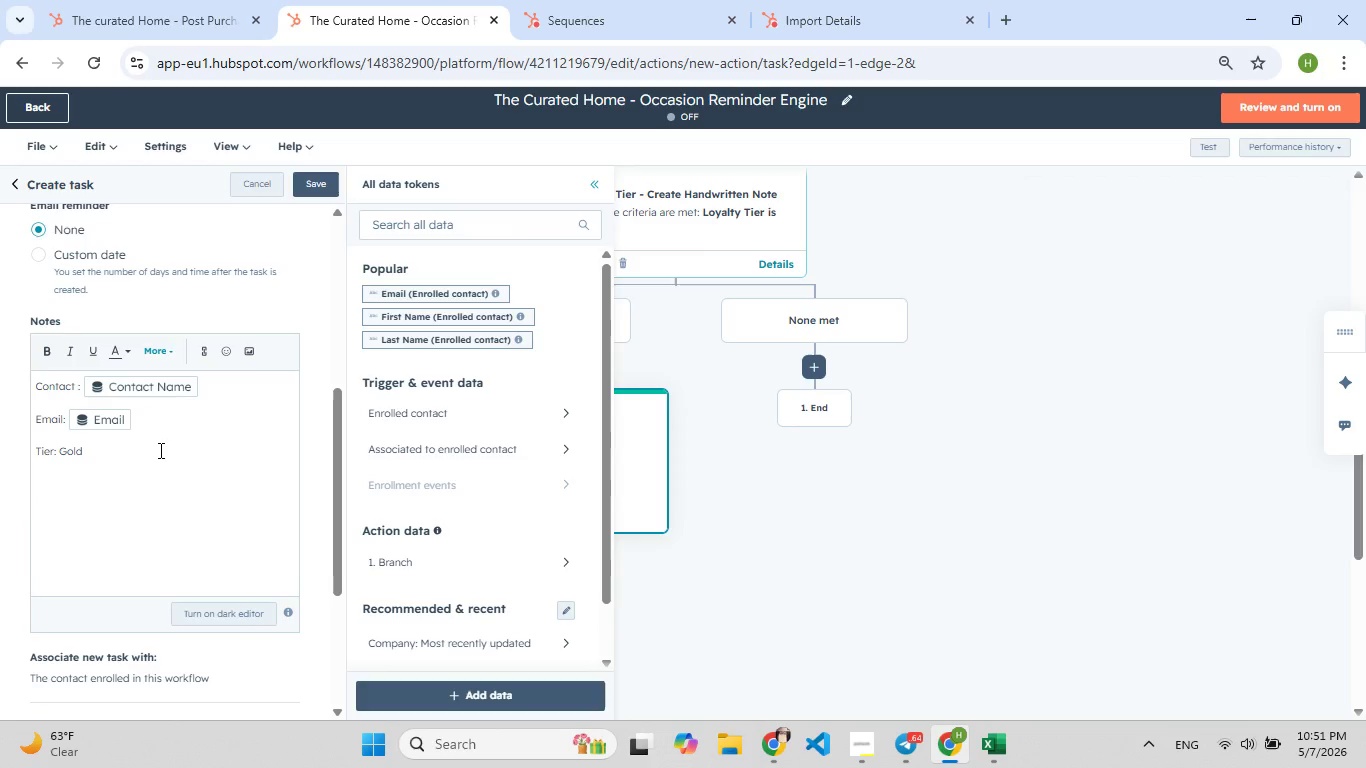 
key(Enter)
 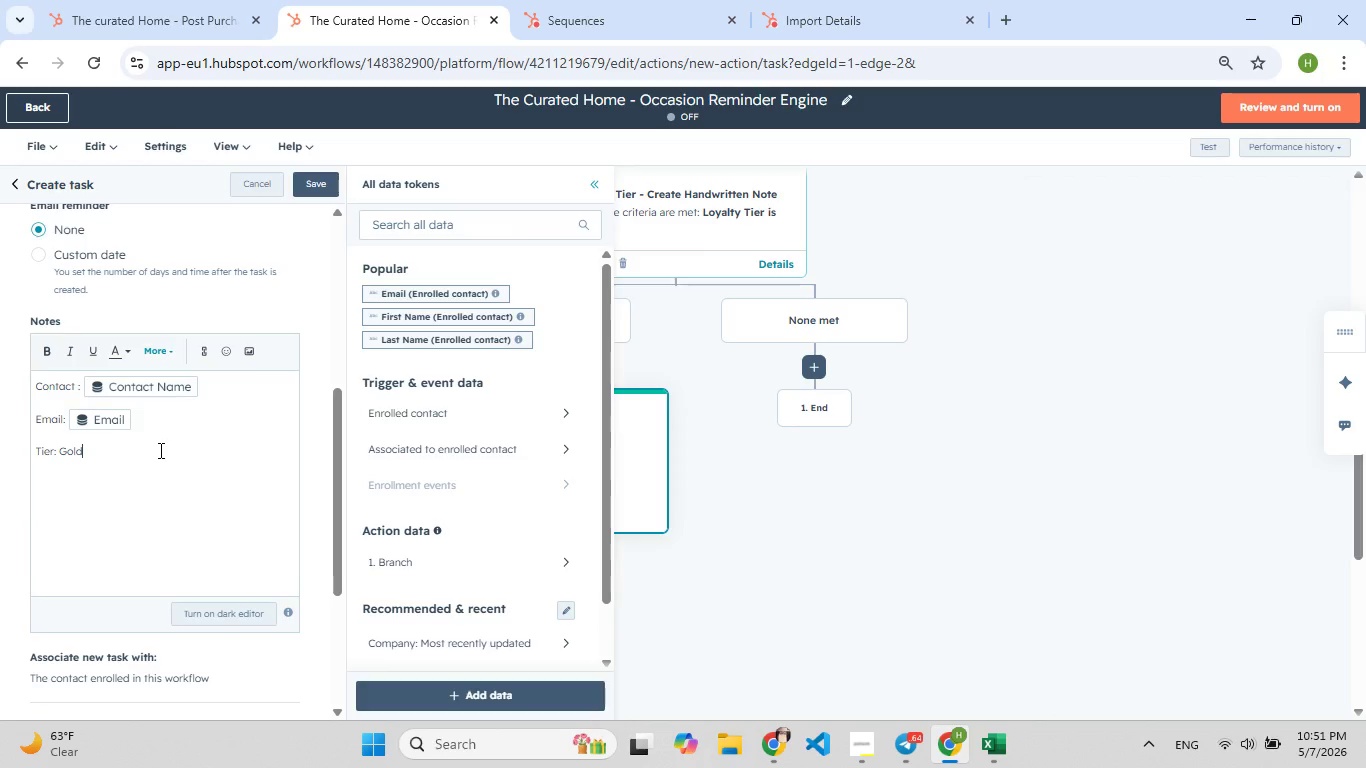 
key(Enter)
 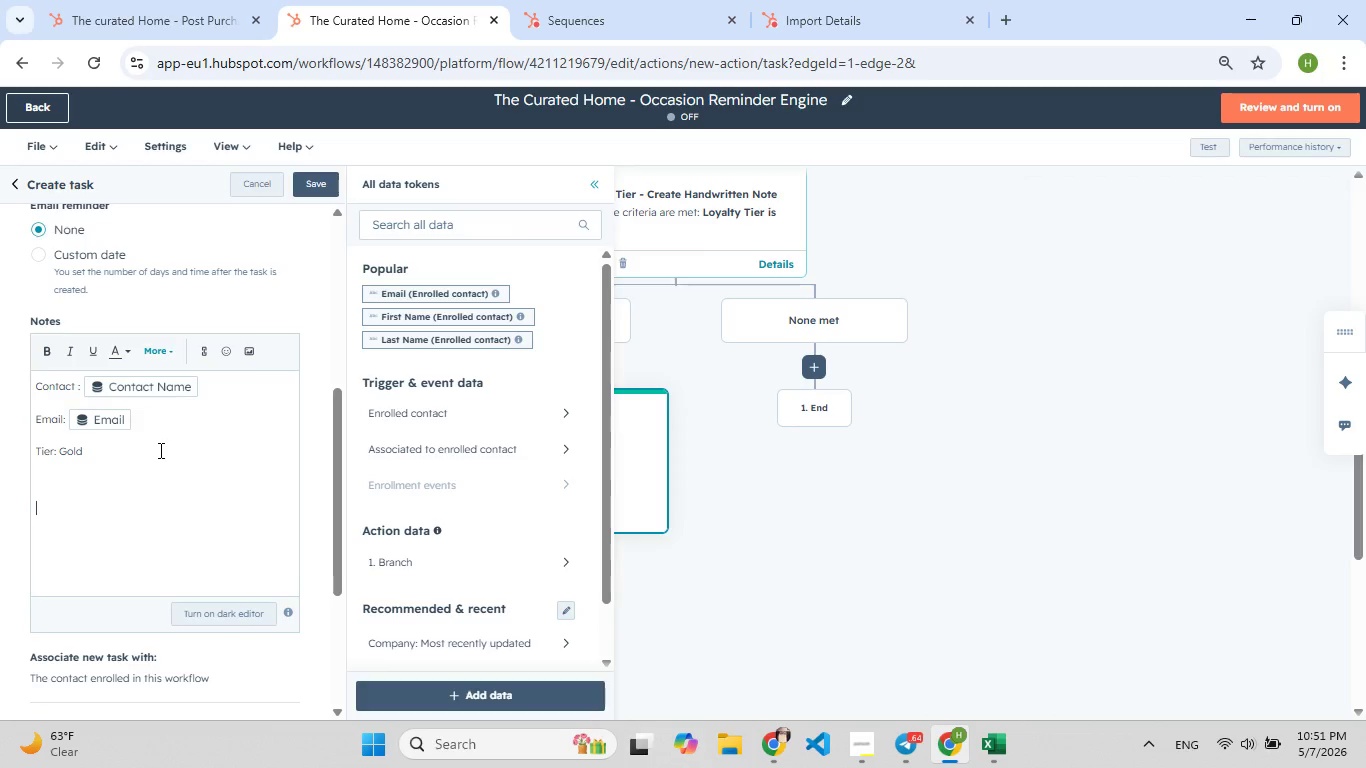 
type(Occas)
key(Backspace)
type([F9])
key(Backspace)
type([F9][F9])
key(Backspace)
key(Backspace)
type([F9]CCASS[F9])
key(Backspace)
type(ION DETECTED)
 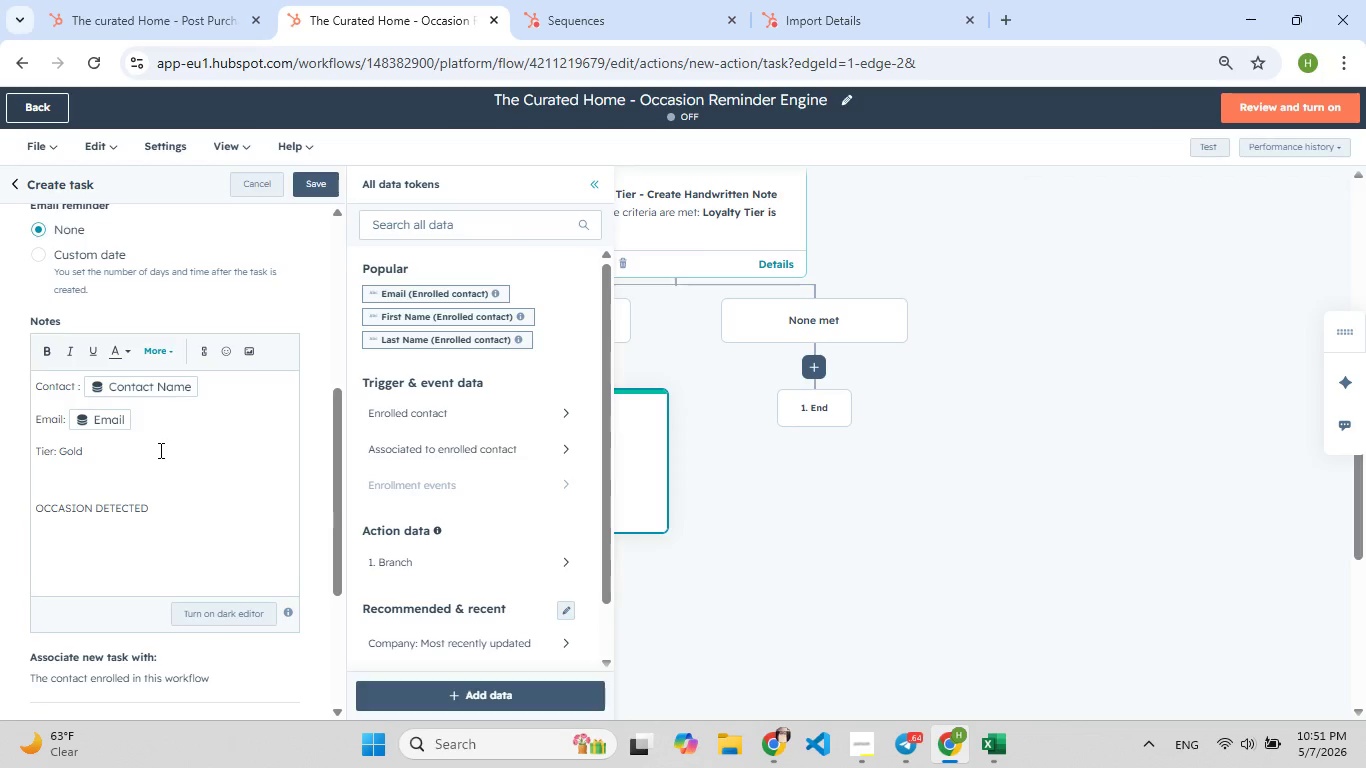 
key(Enter)
 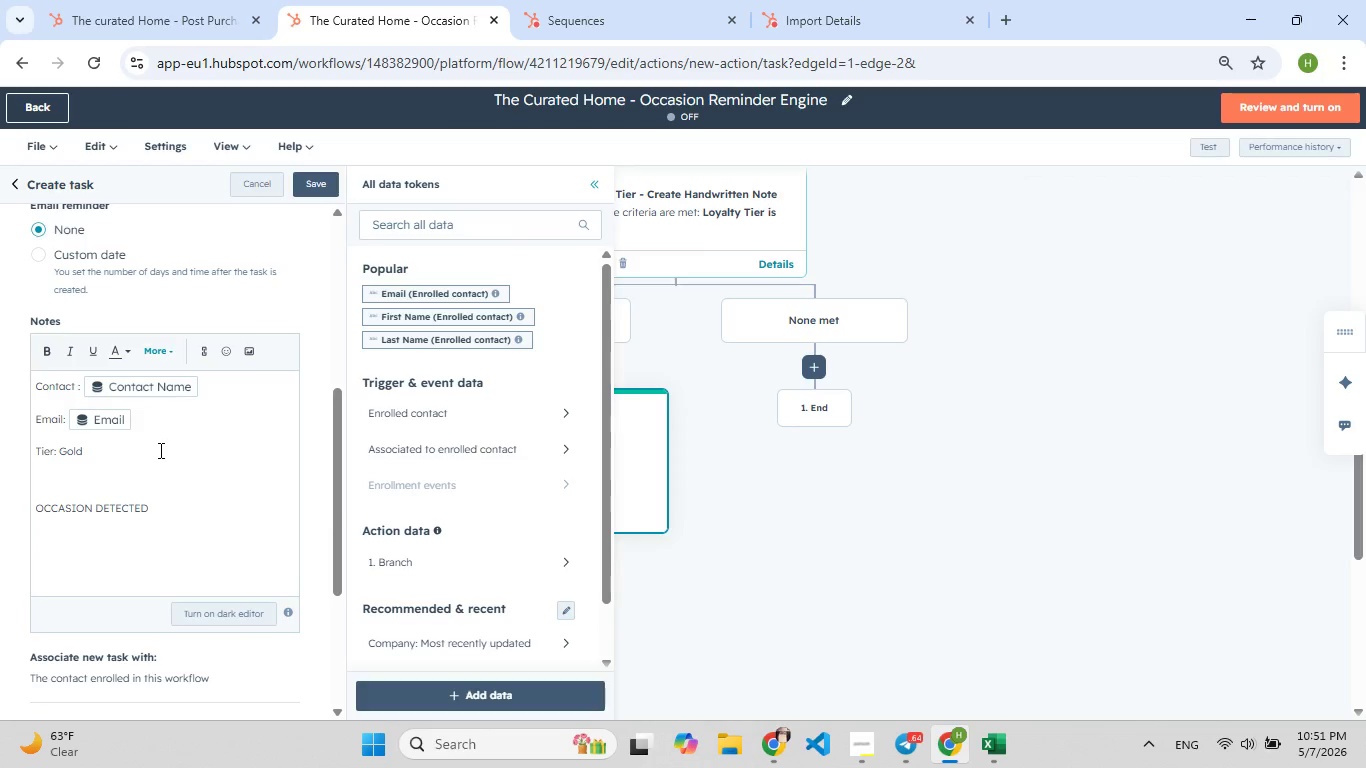 
wait(5.12)
 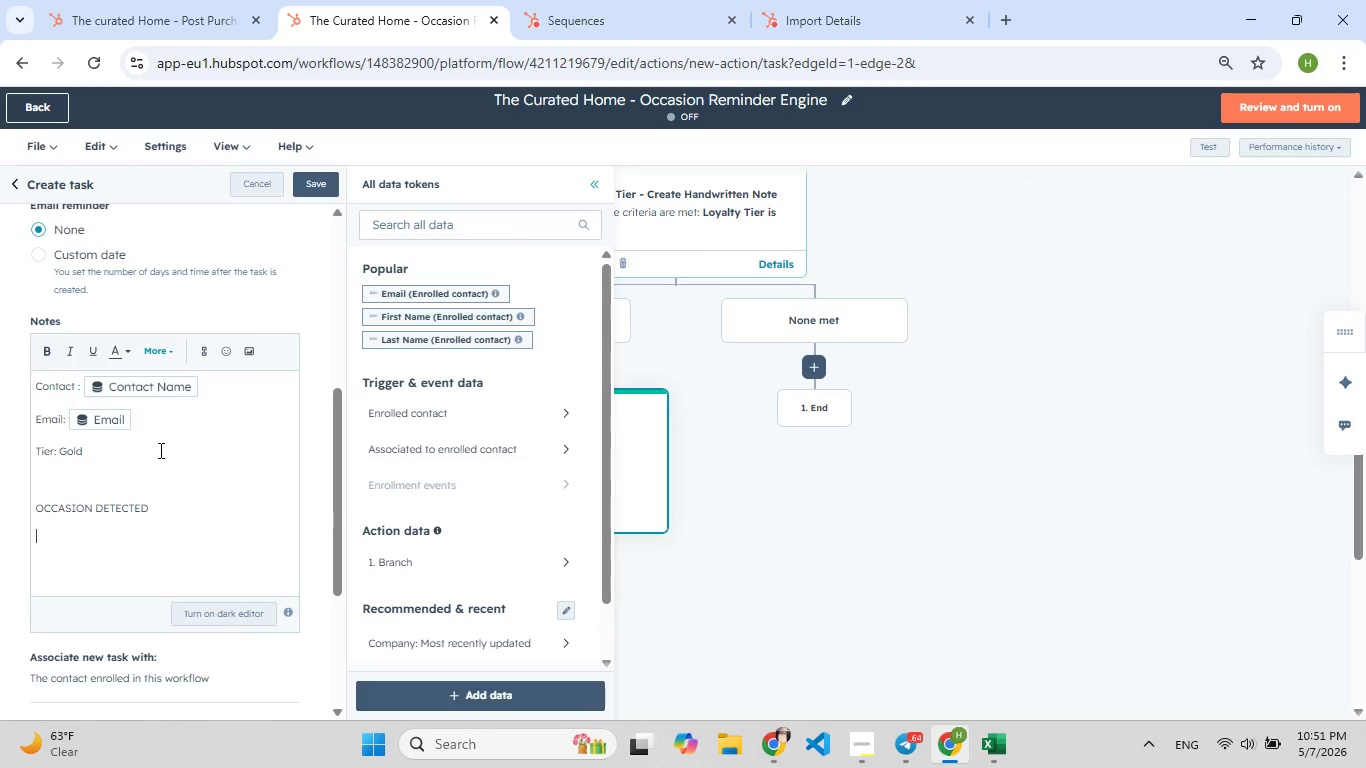 
type(-Birth[F7])
 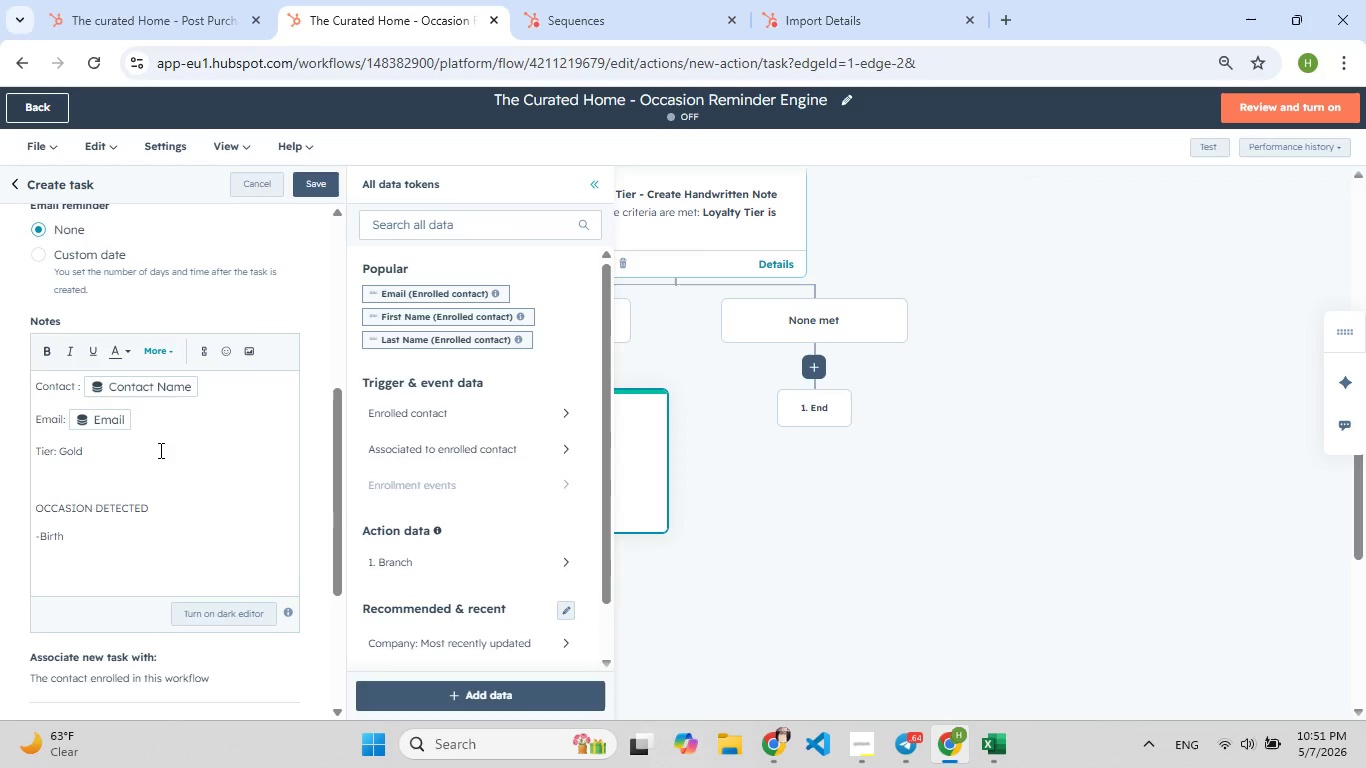 
type(dat)
key(Backspace)
type([F9]y: )
 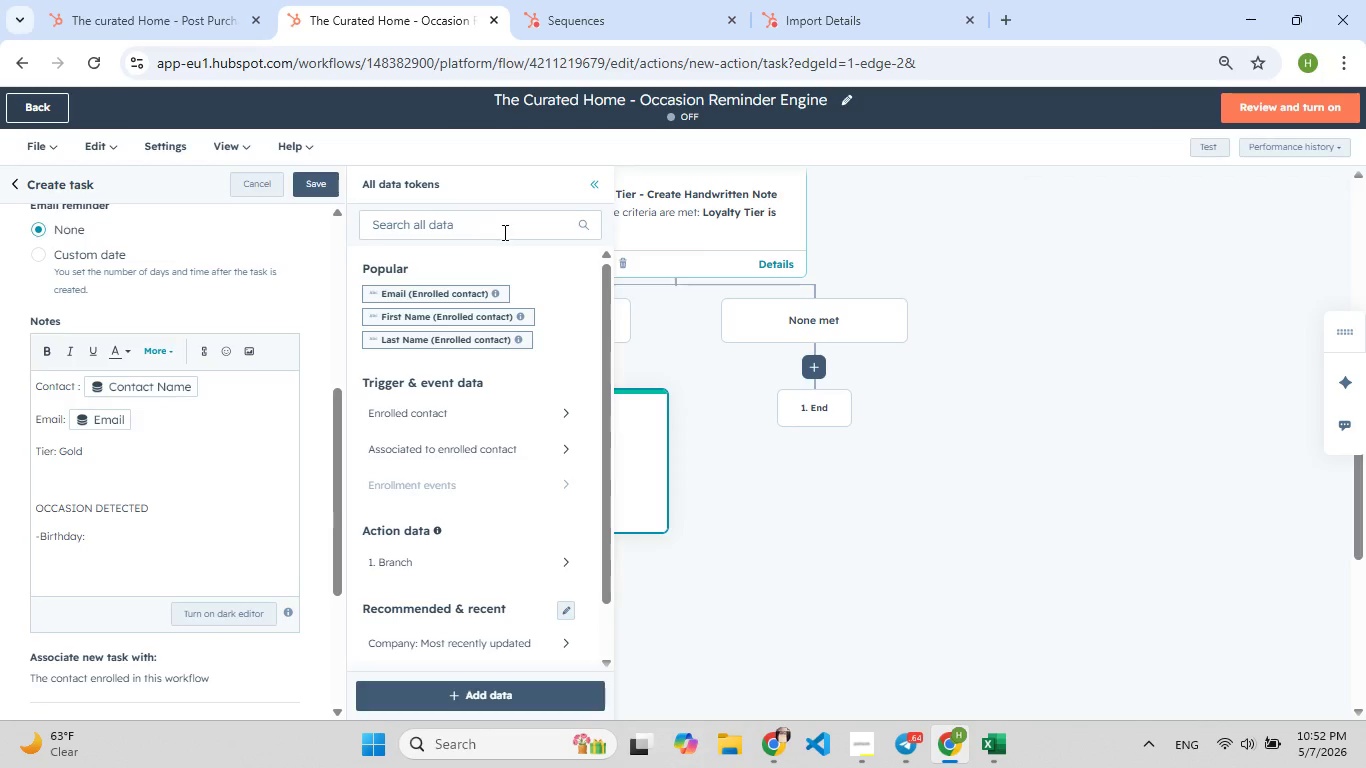 
left_click([481, 223])
 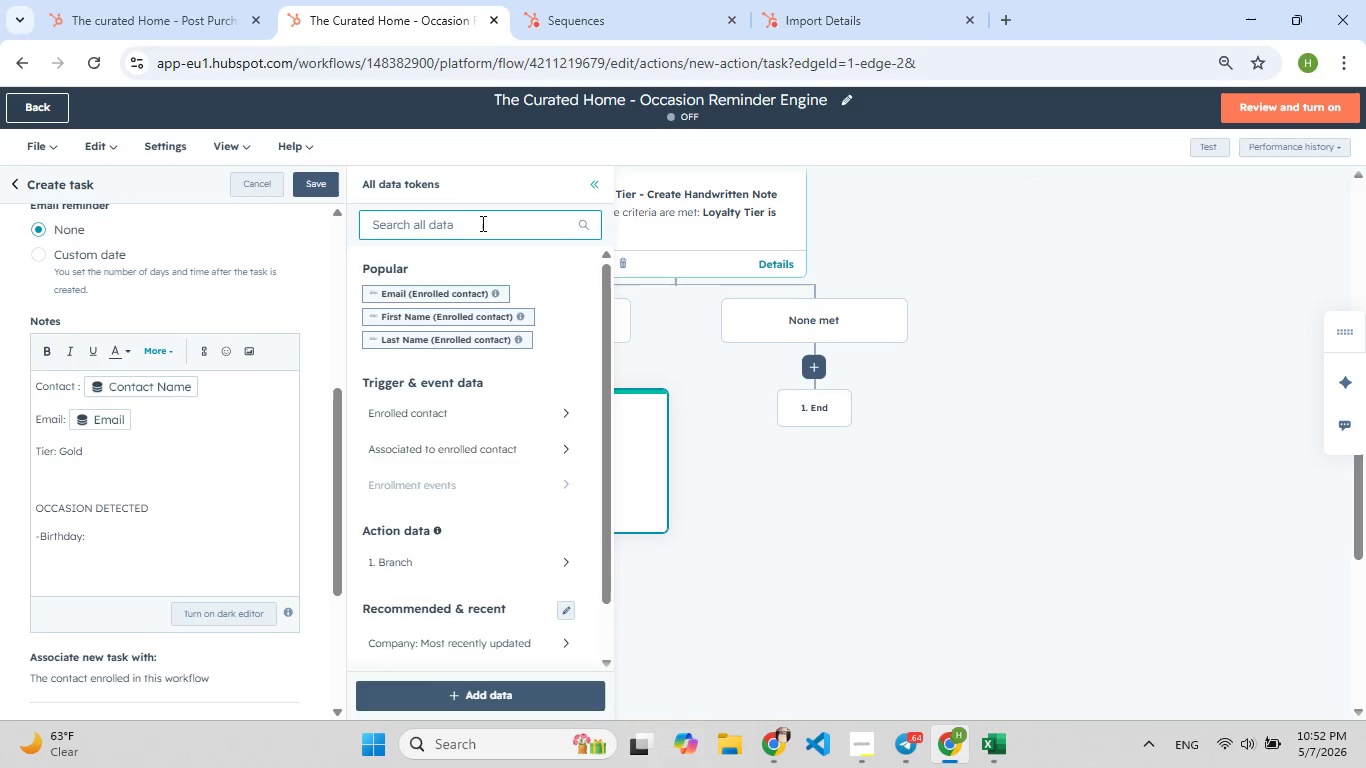 
type(milest)
 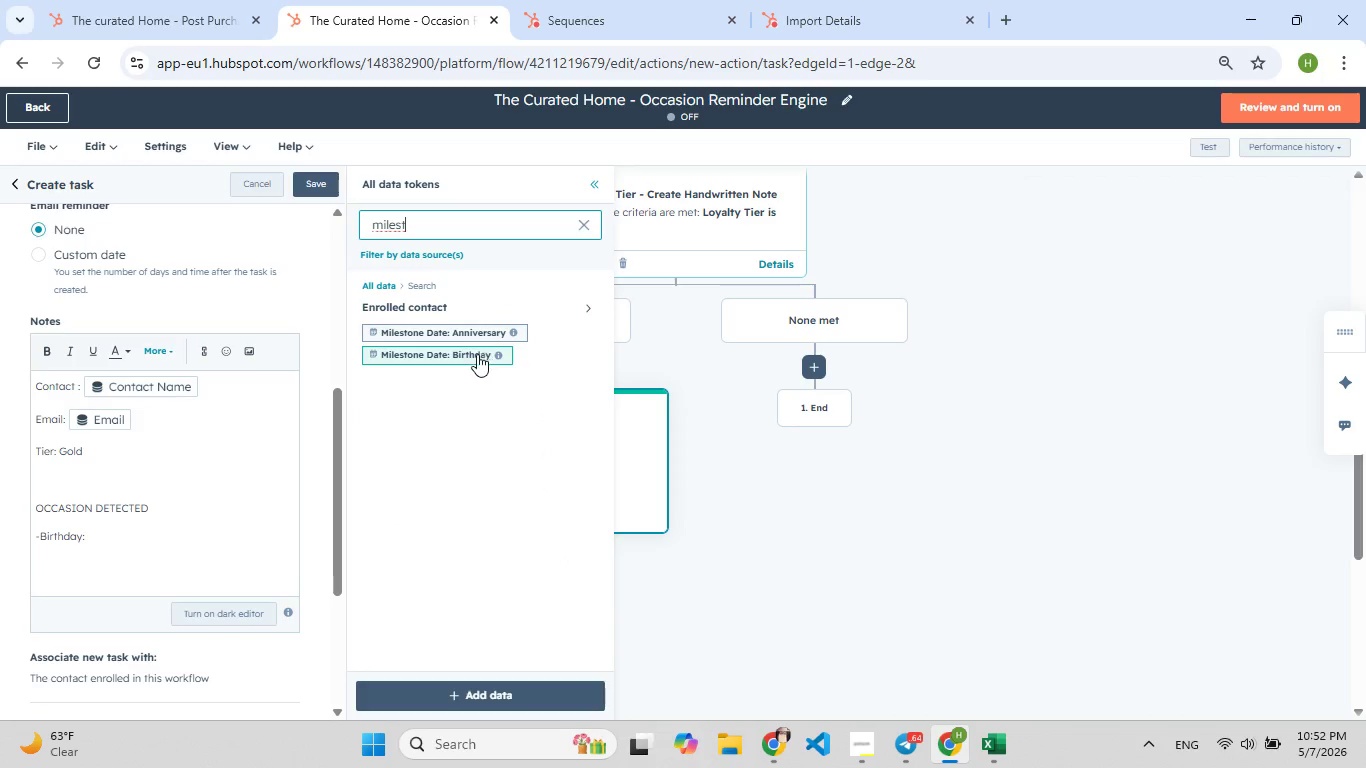 
left_click([473, 356])
 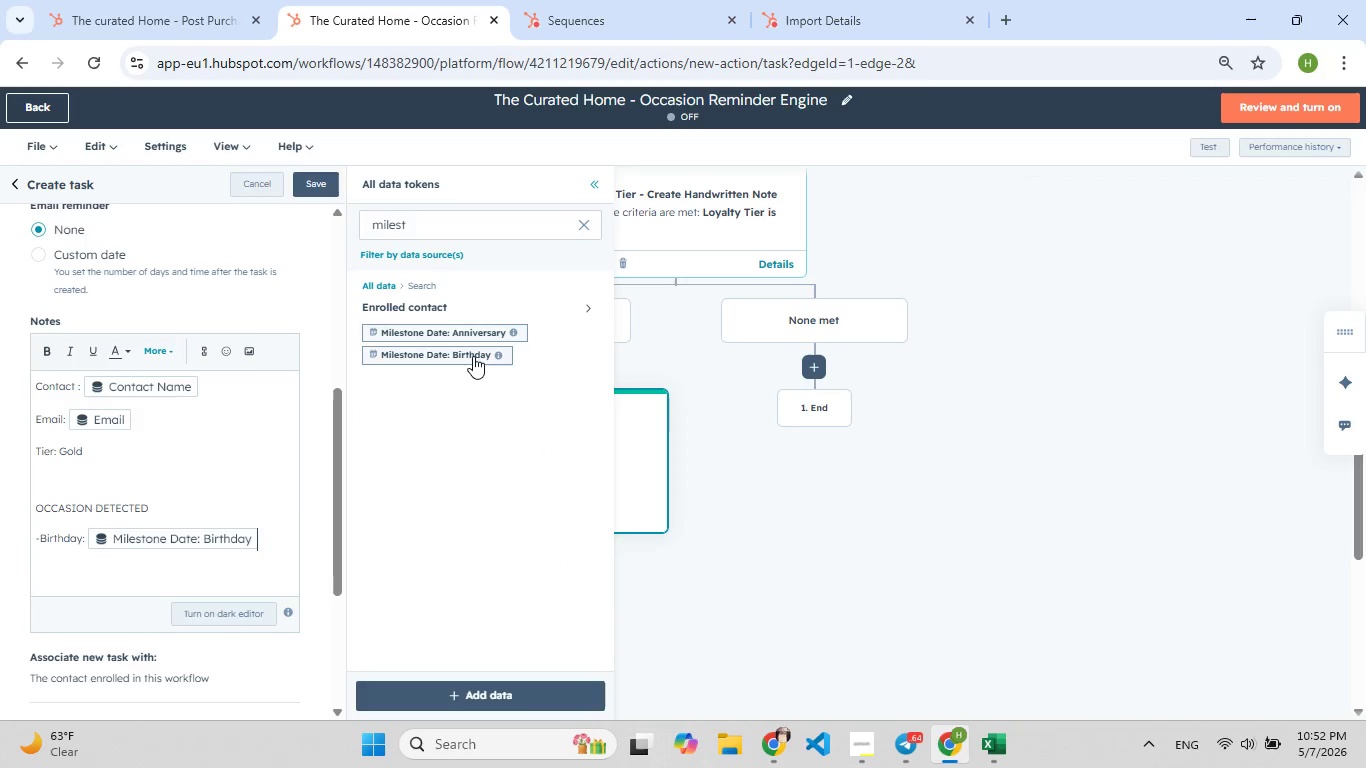 
key(Enter)
 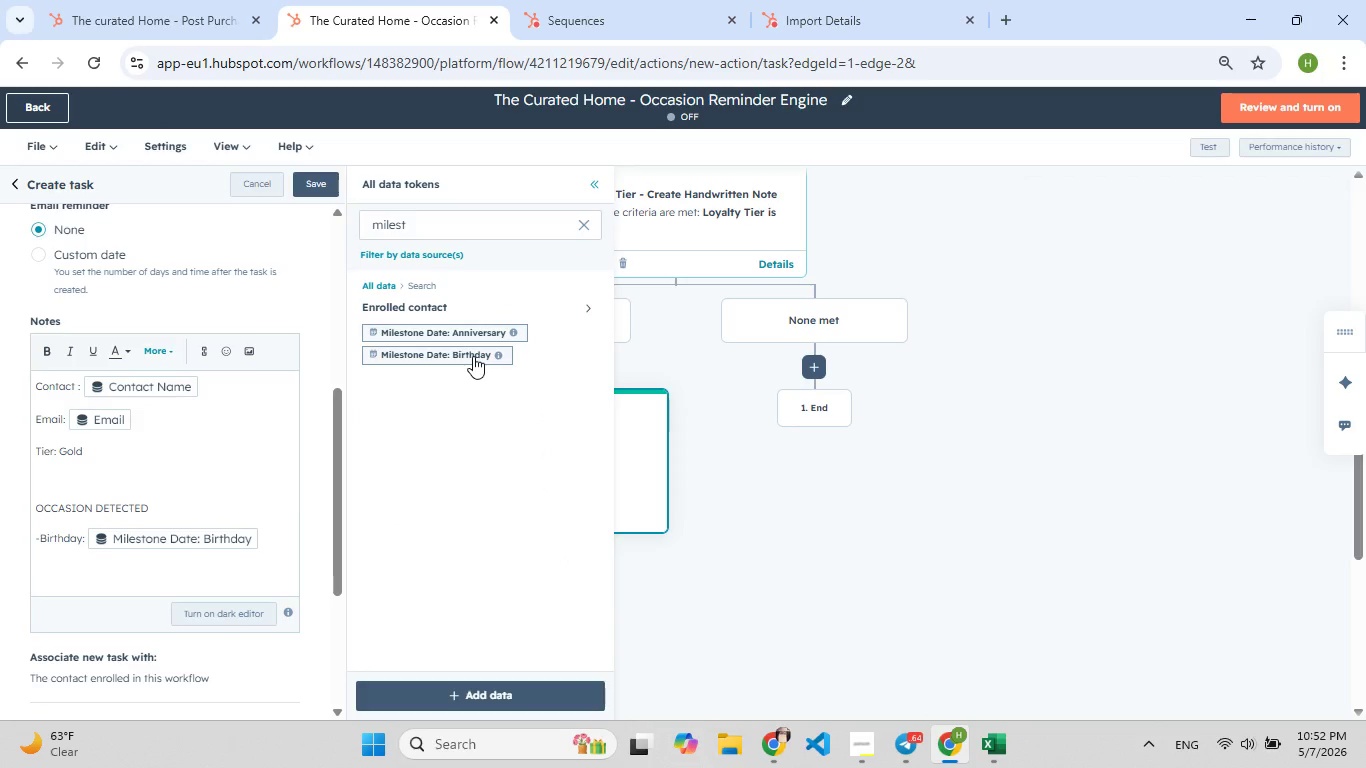 
type(-Anniversary: )
 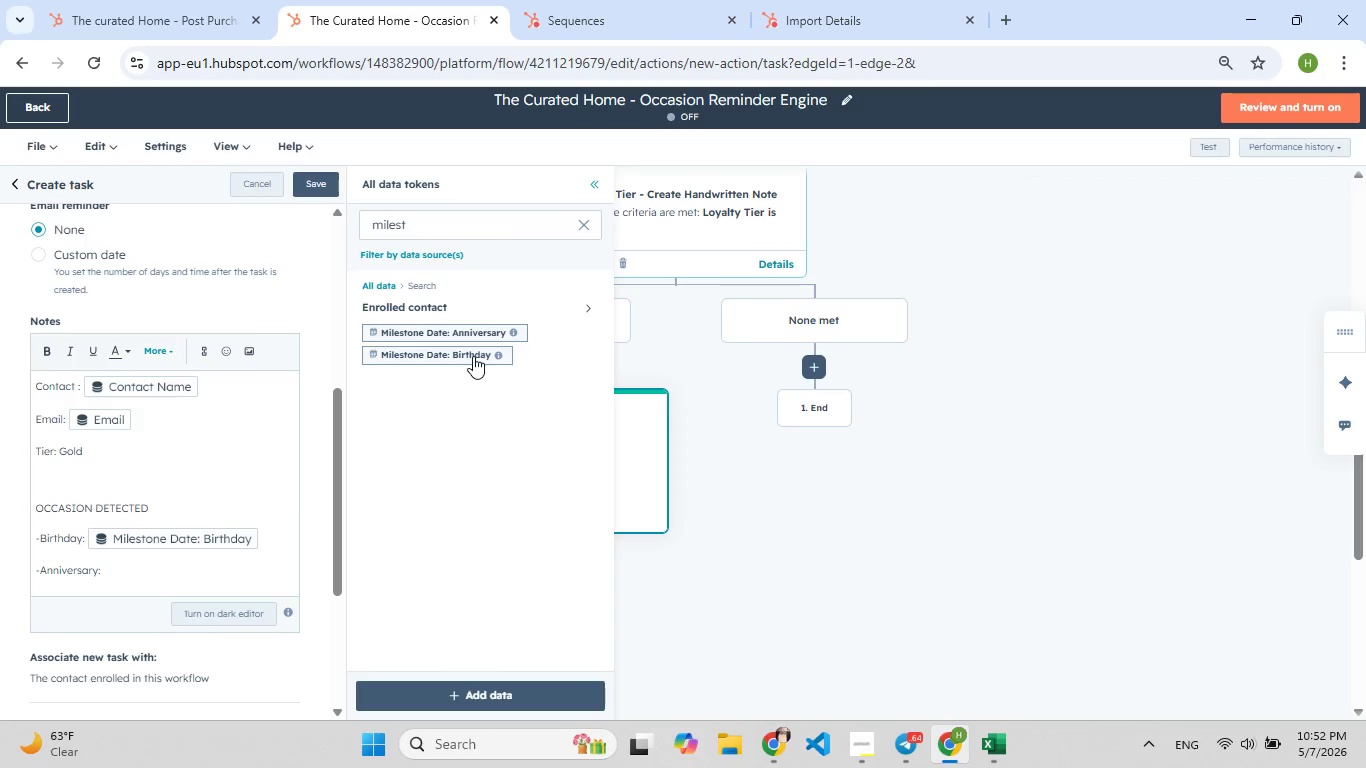 
left_click([492, 332])
 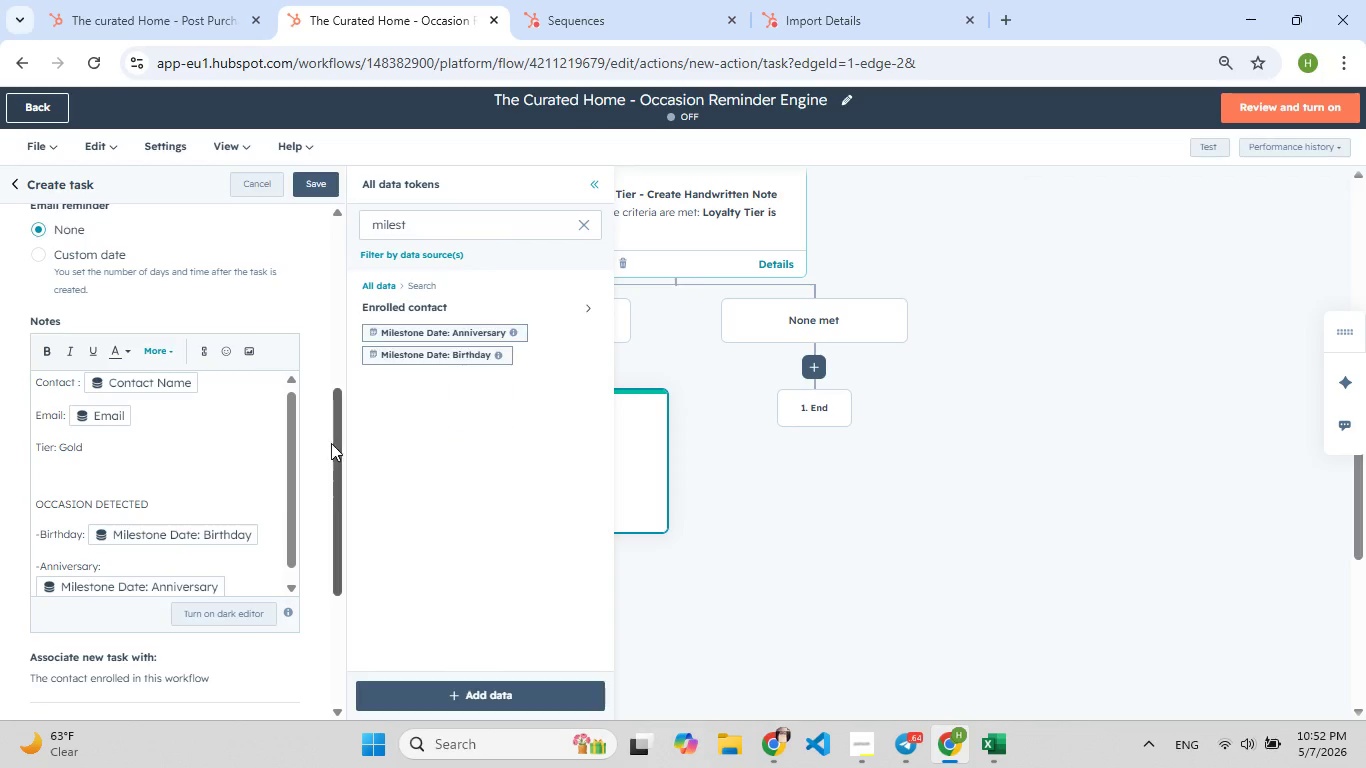 
mouse_move([222, 574])
 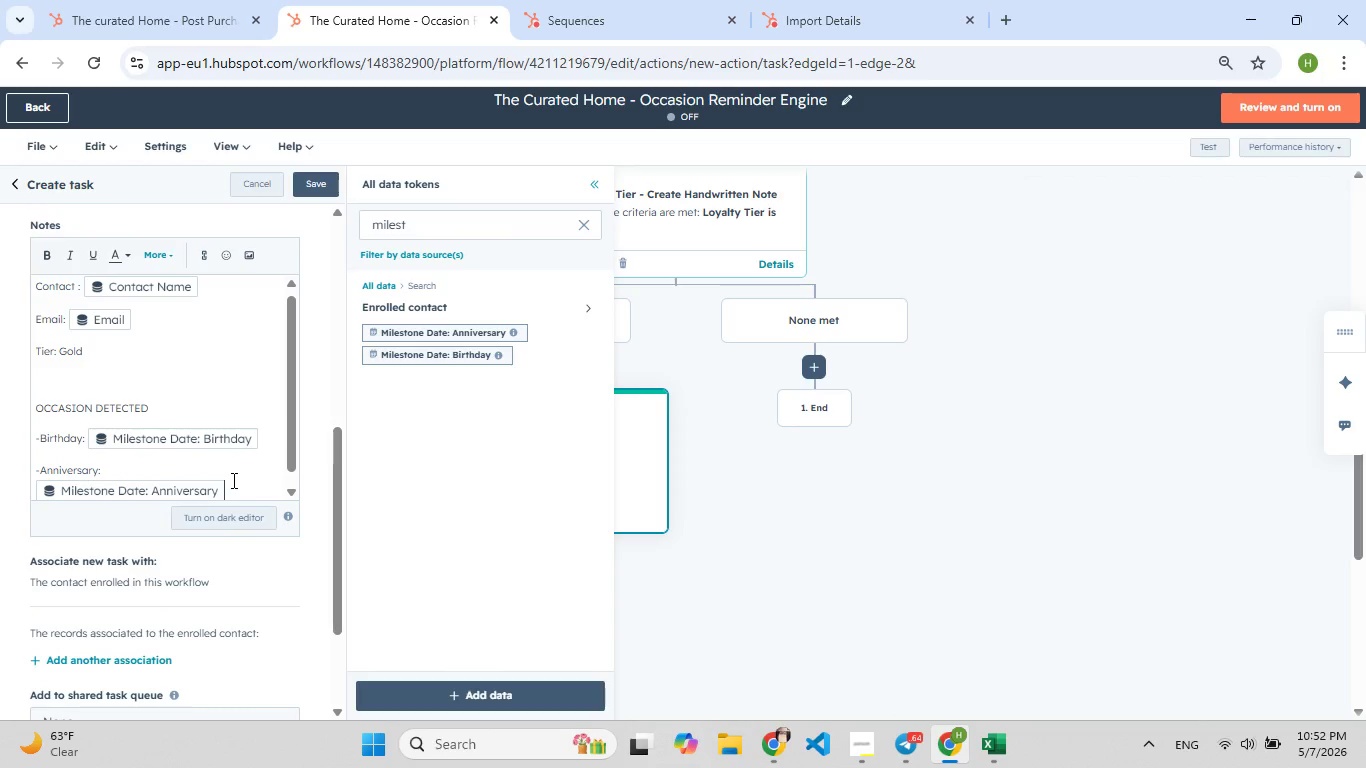 
key(Enter)
 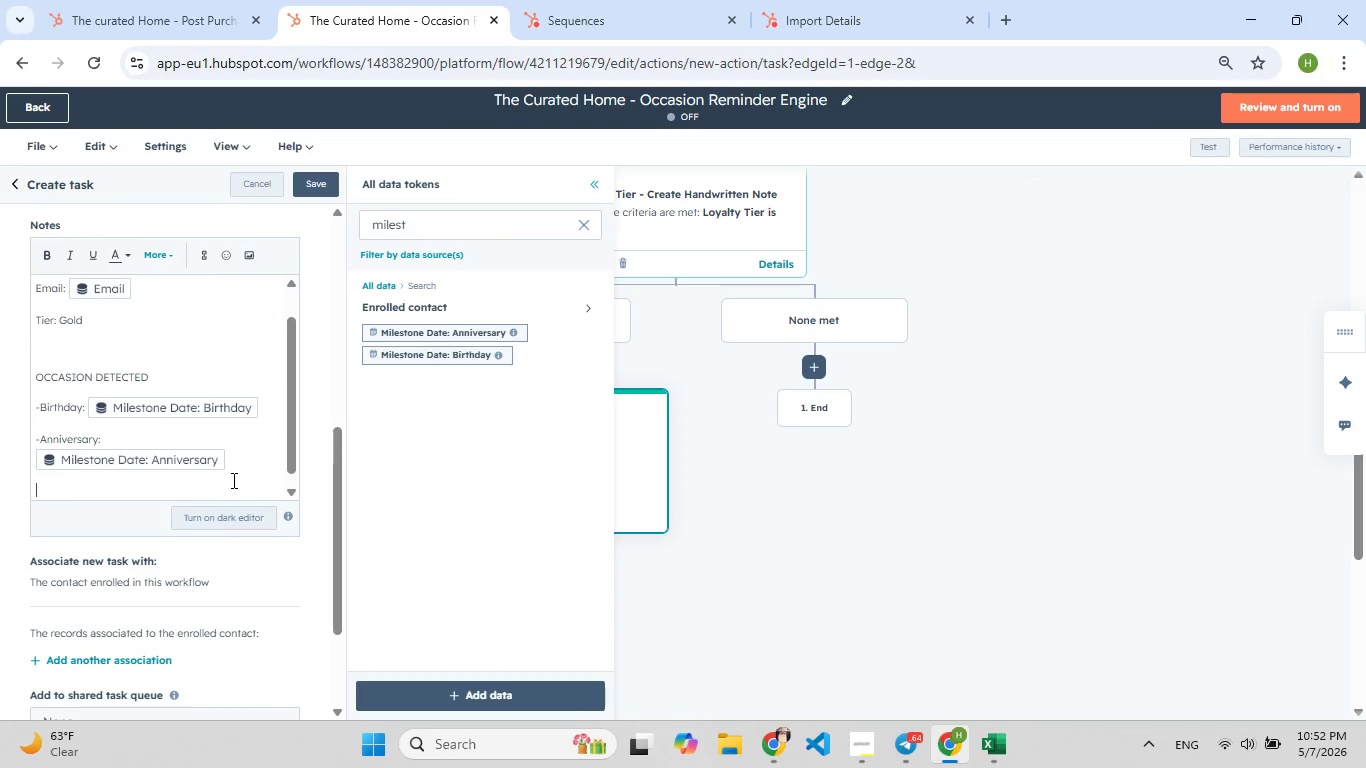 
key(Enter)
 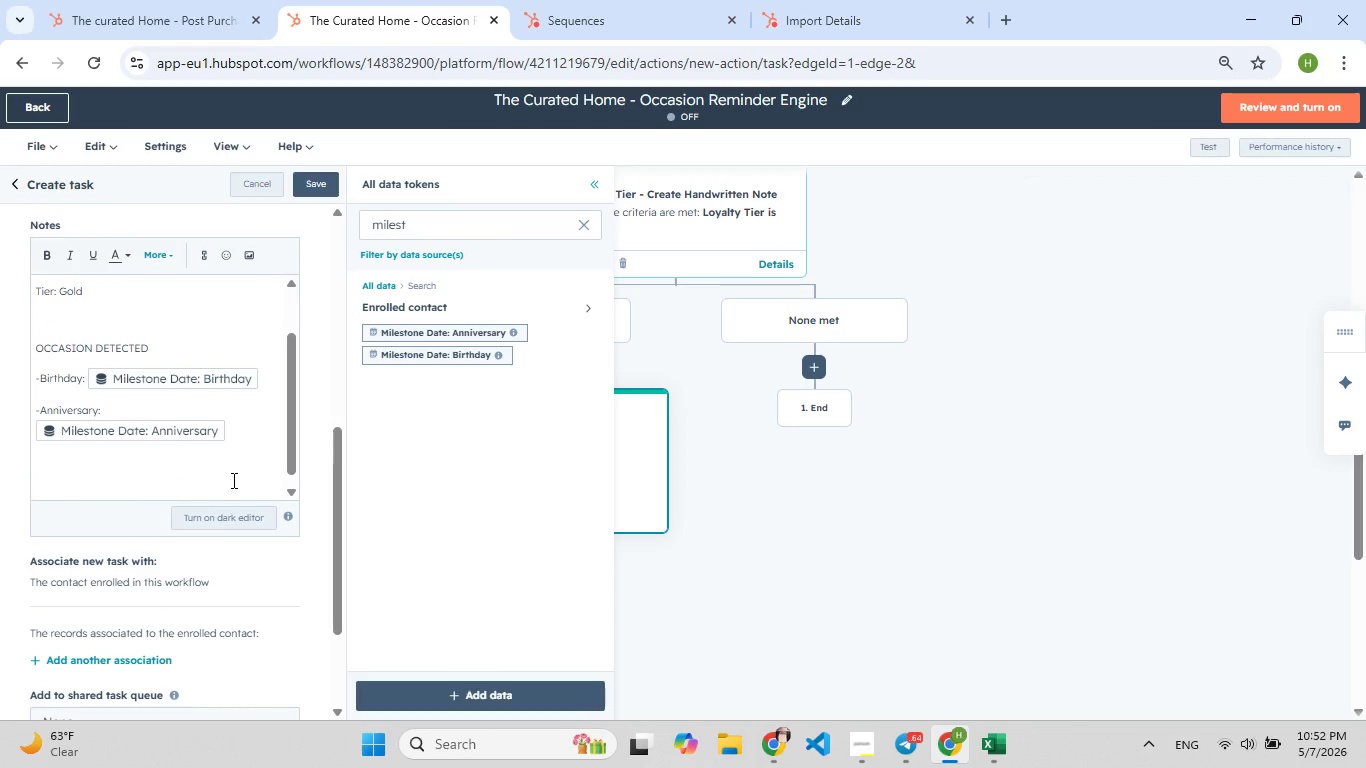 
type(ACtion Required)
 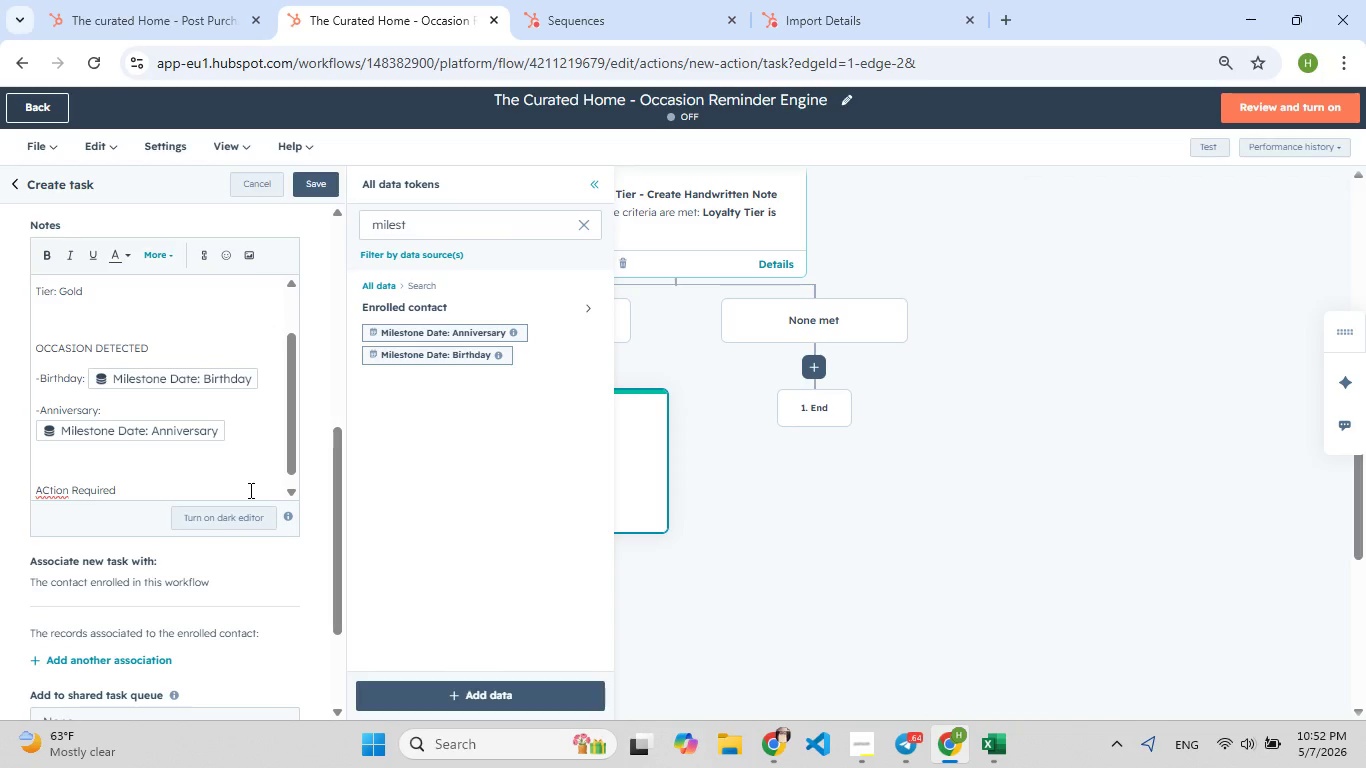 
wait(6.58)
 